 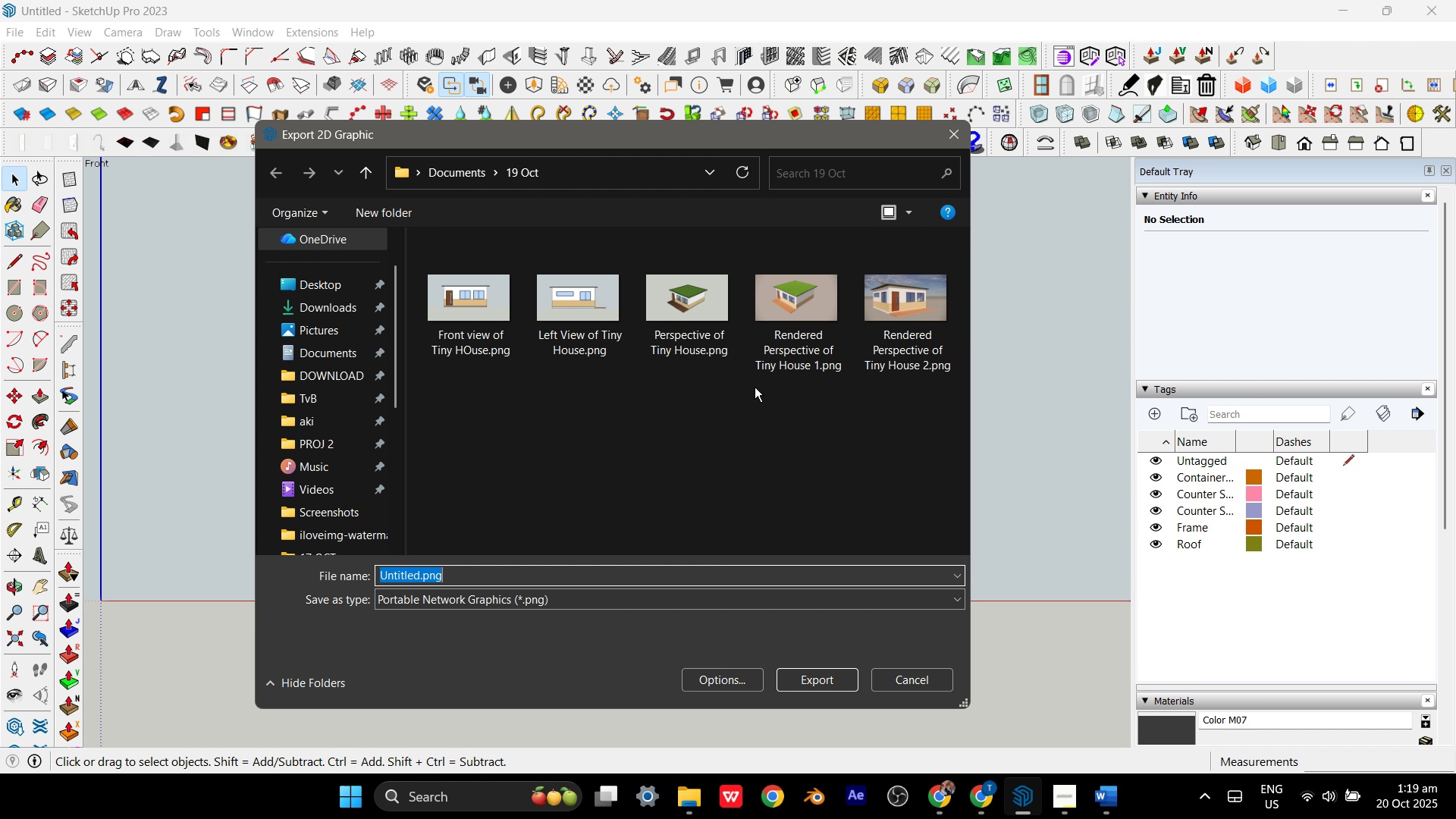 
hold_key(key=ShiftLeft, duration=0.45)
 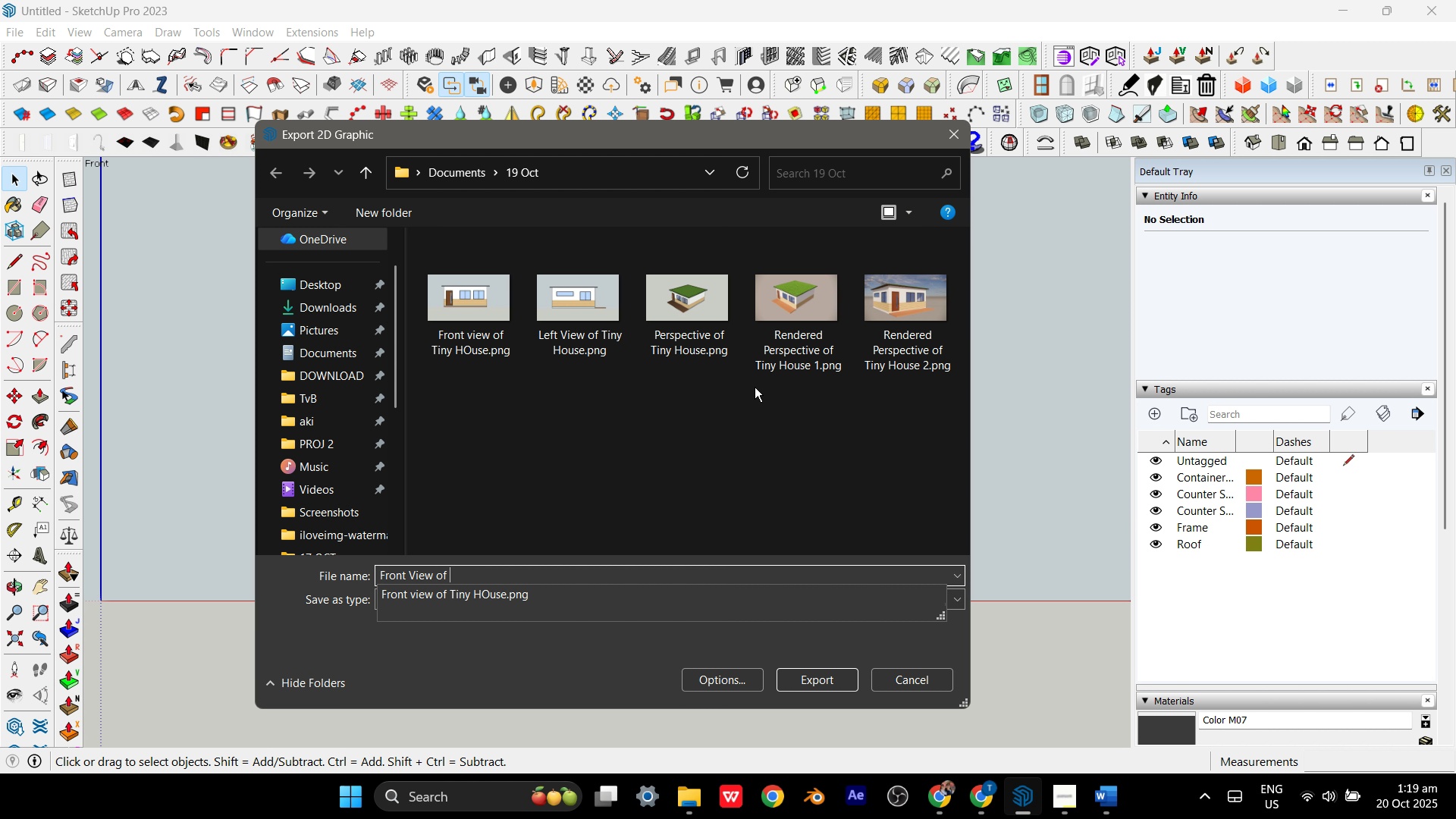 
hold_key(key=ShiftLeft, duration=0.81)
 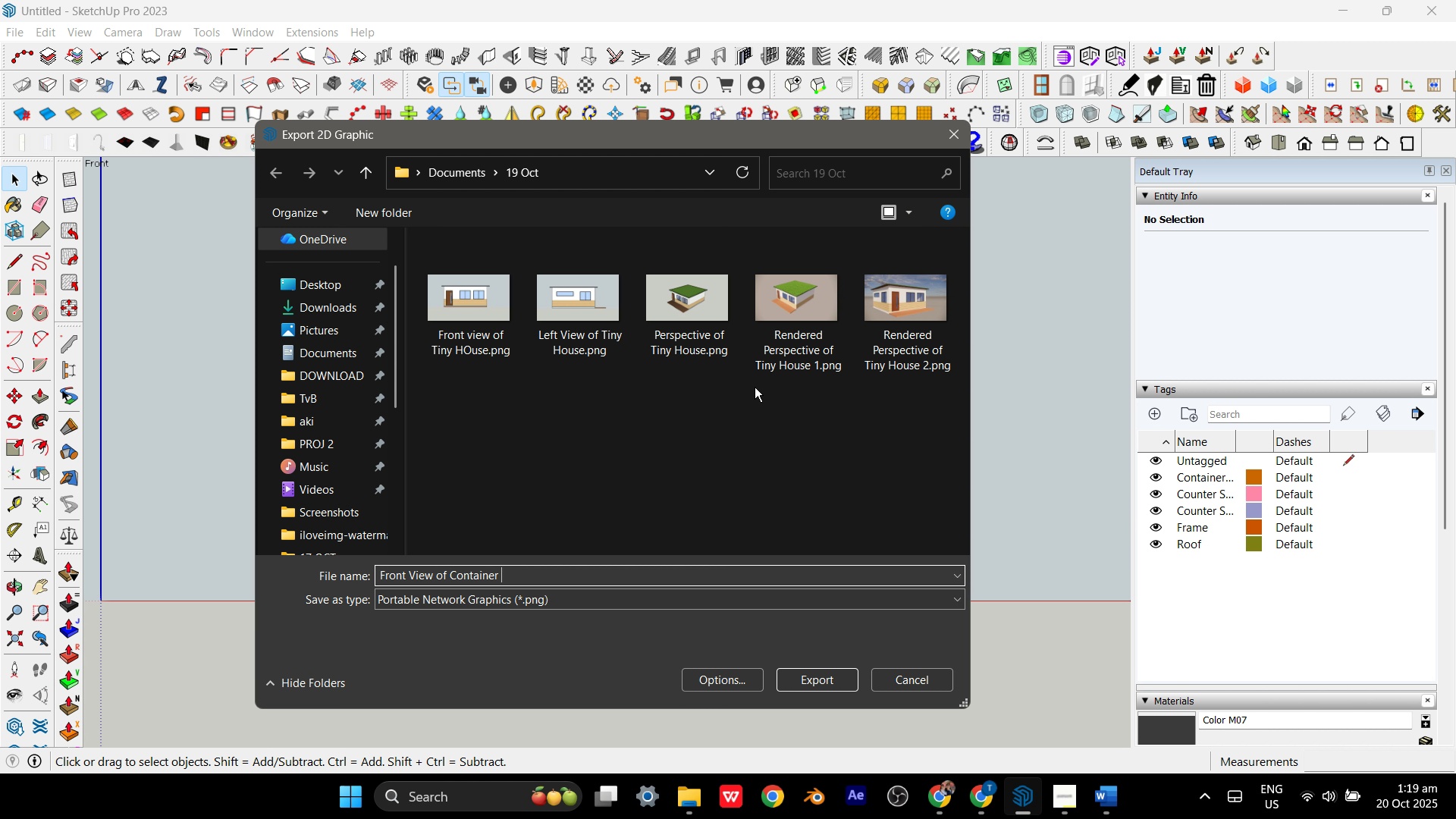 
hold_key(key=ShiftLeft, duration=0.52)
 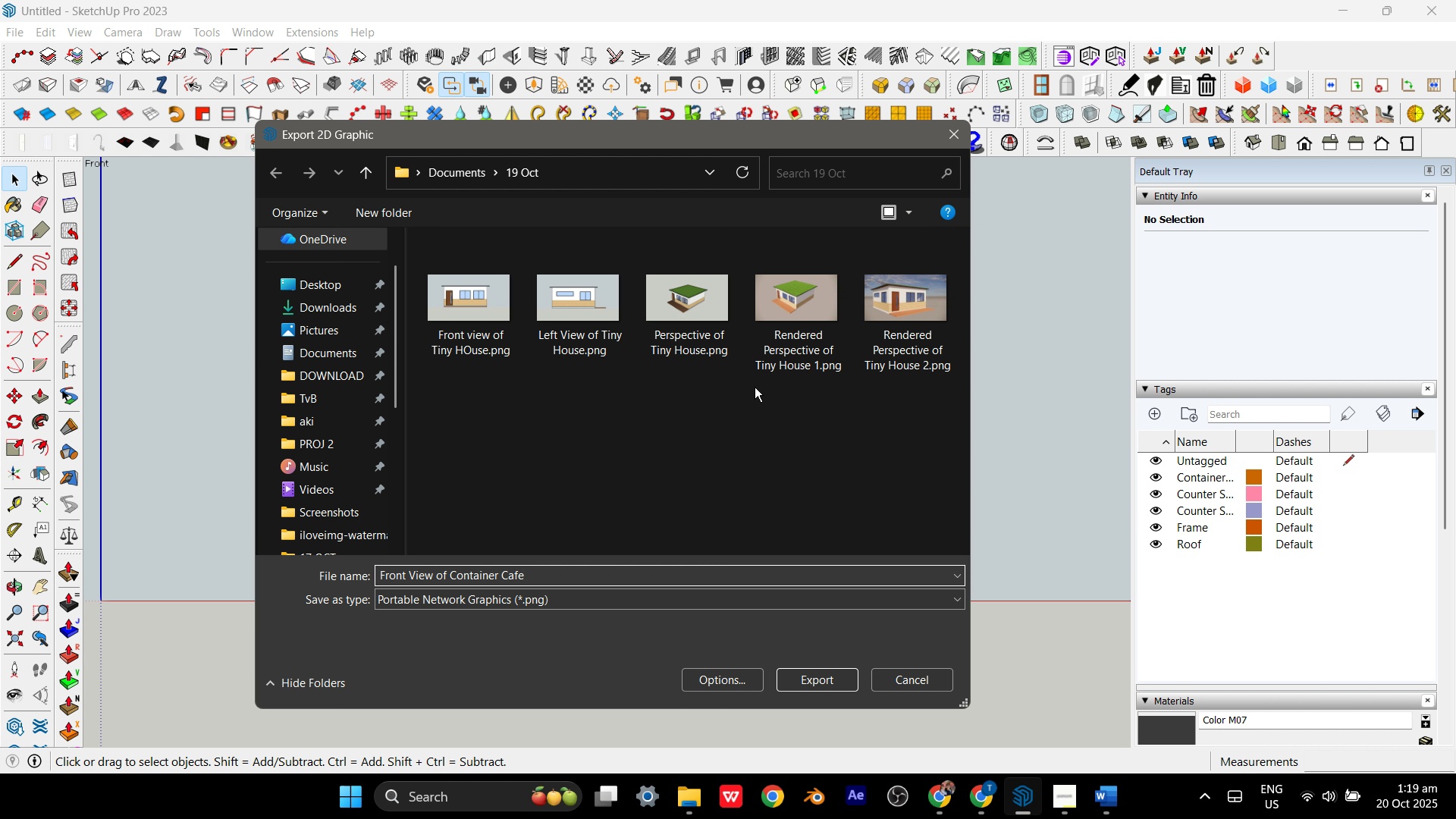 
key(Shift+Enter)
 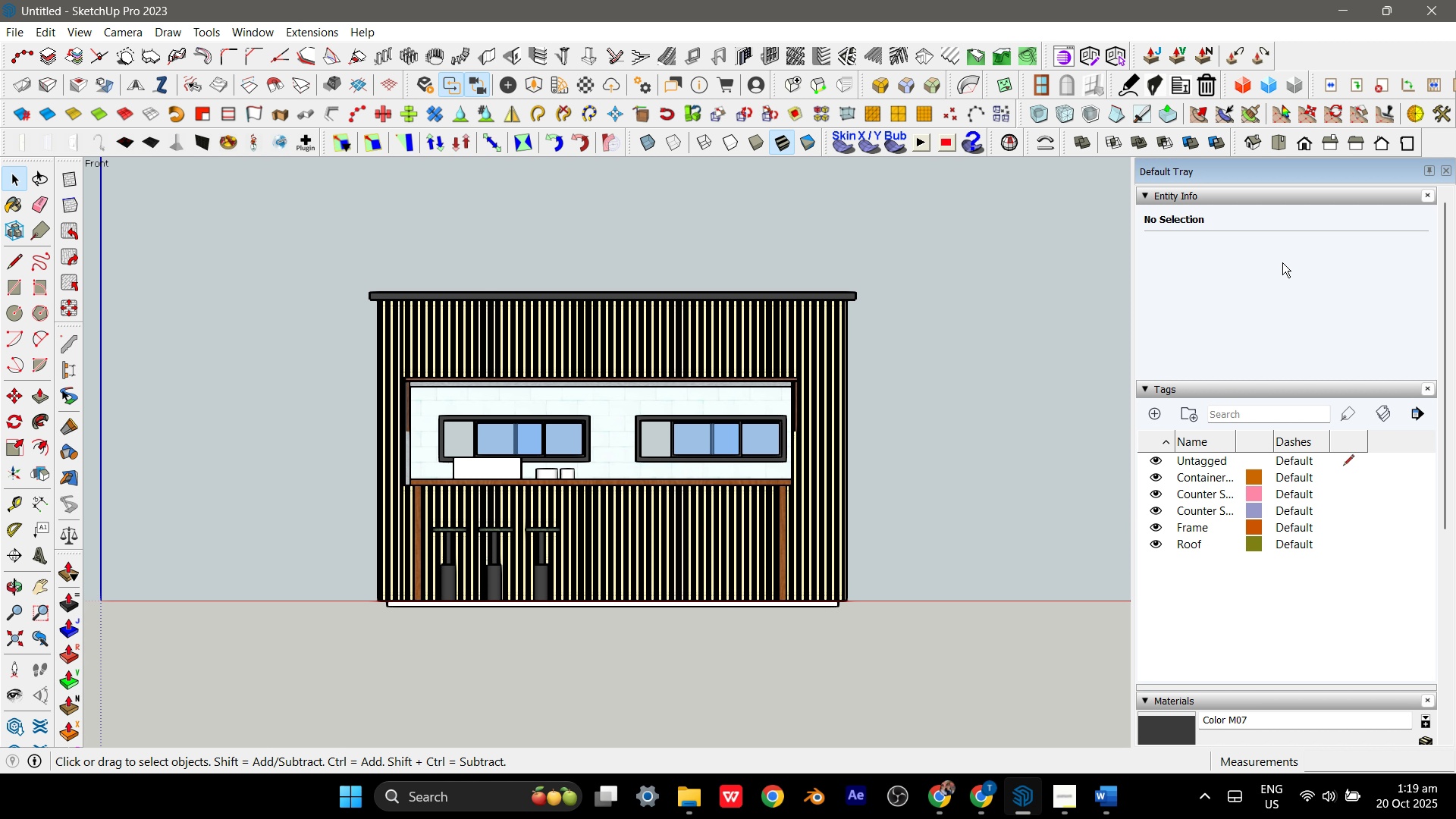 
left_click([1357, 150])
 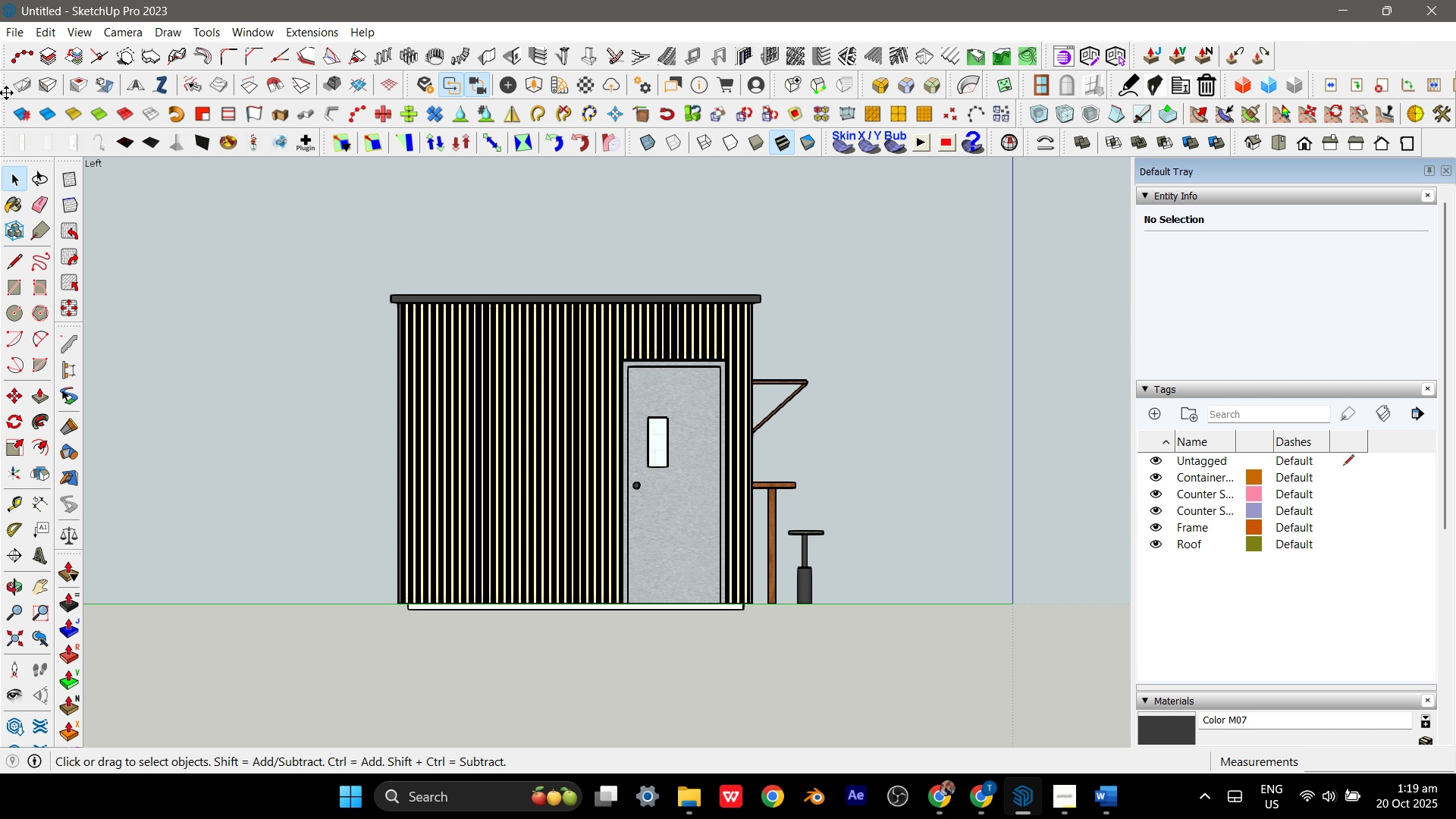 
left_click([24, 37])
 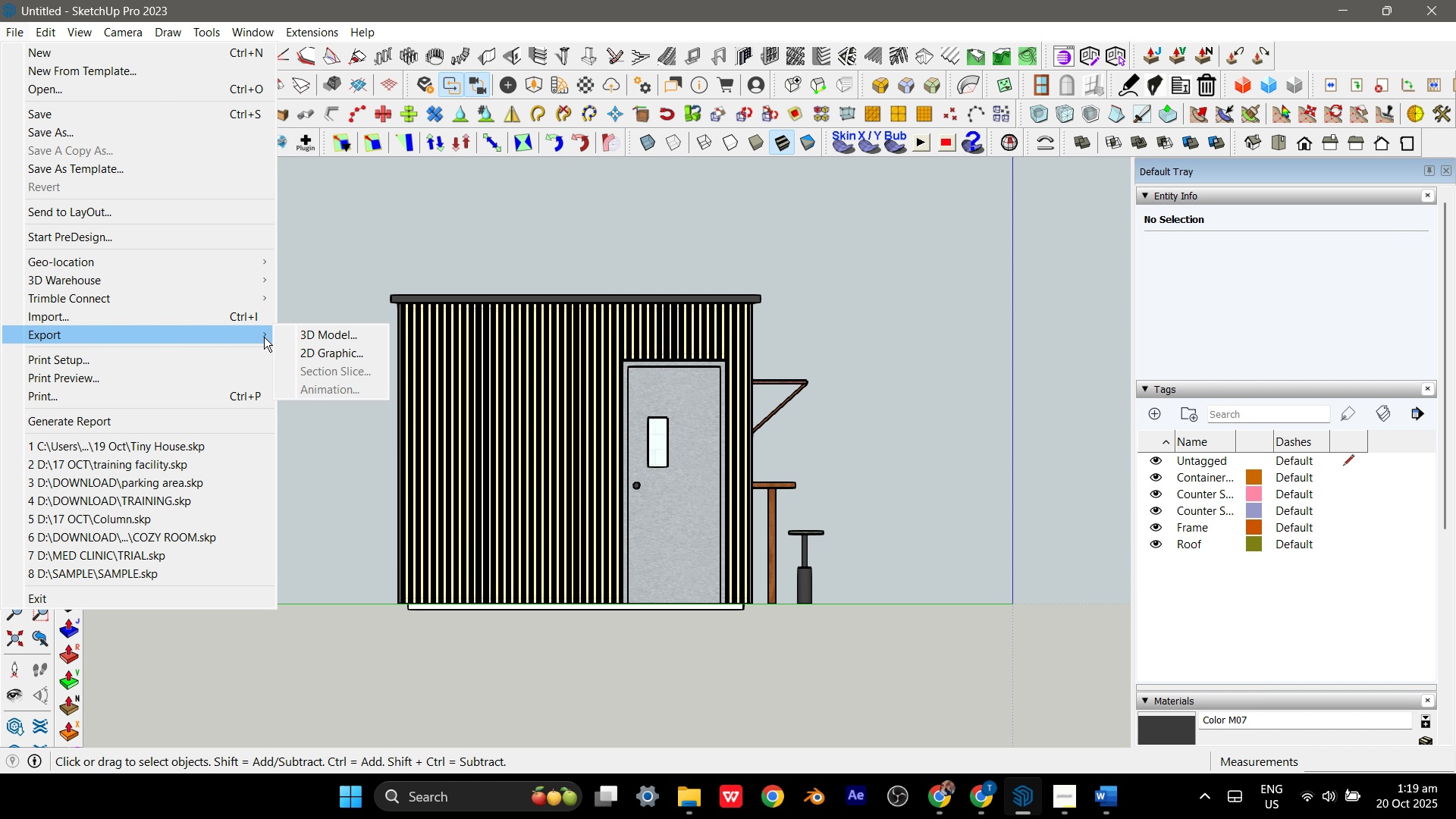 
left_click([306, 344])
 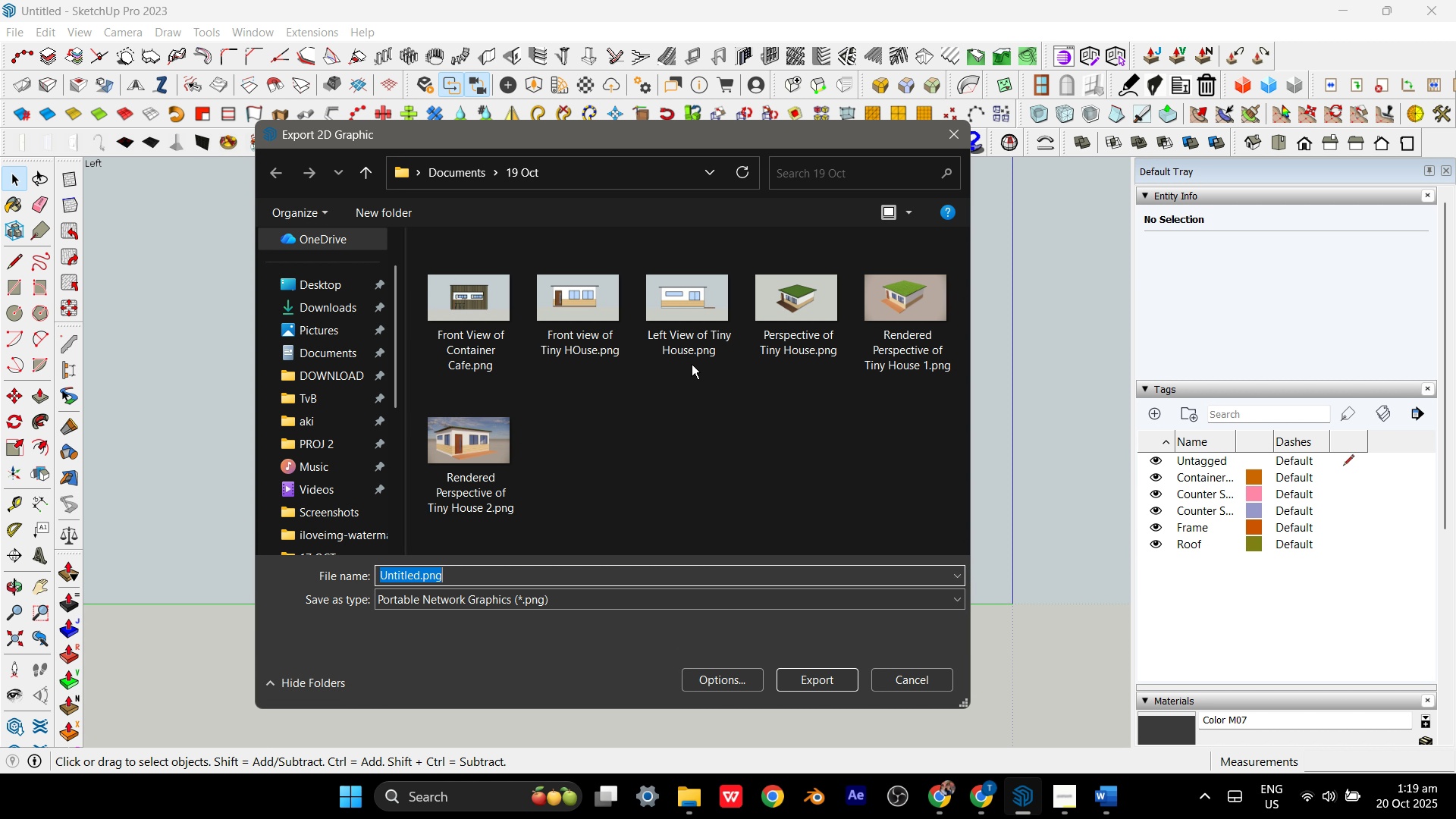 
type(left View of Container Cafe)
 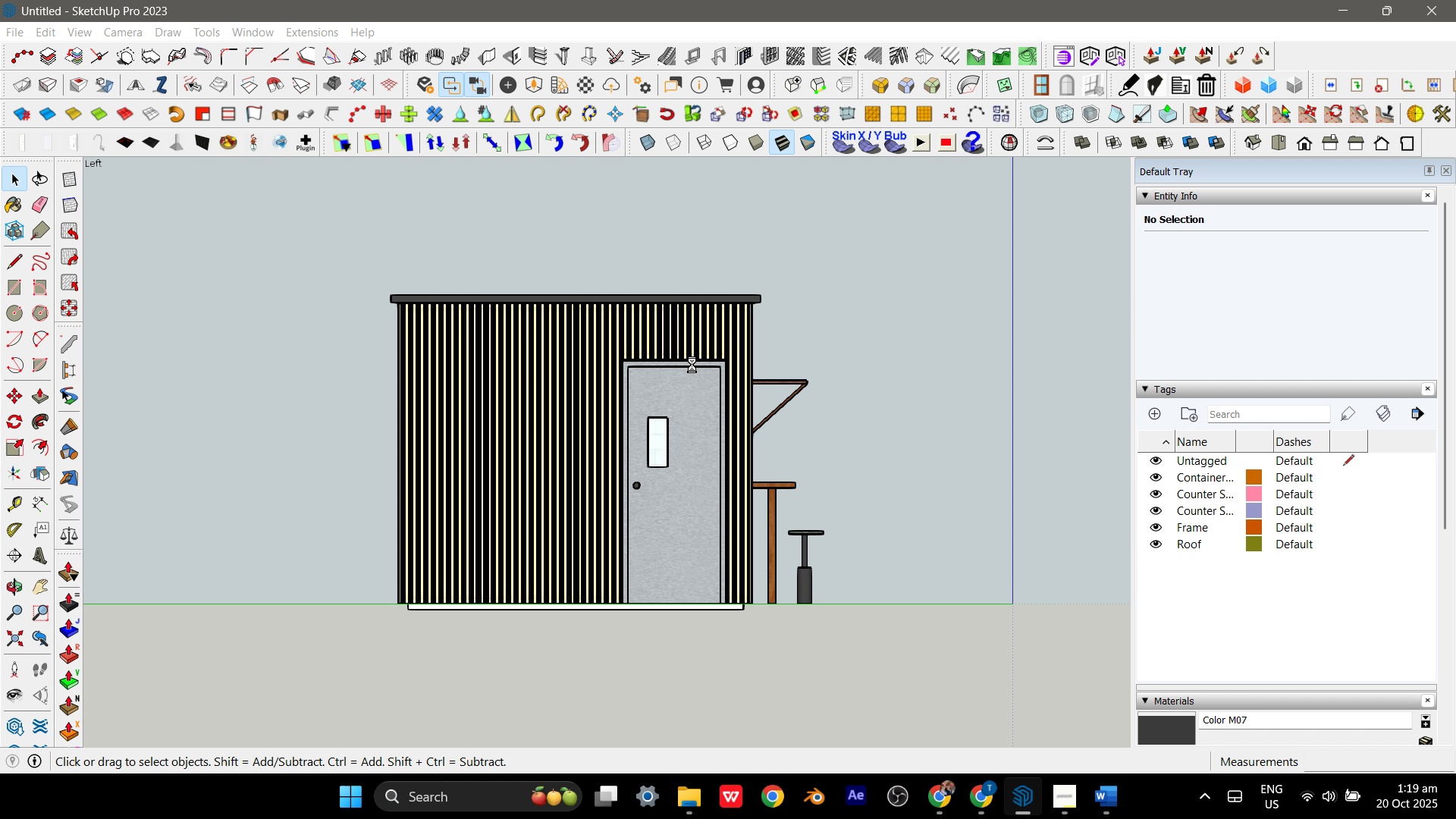 
 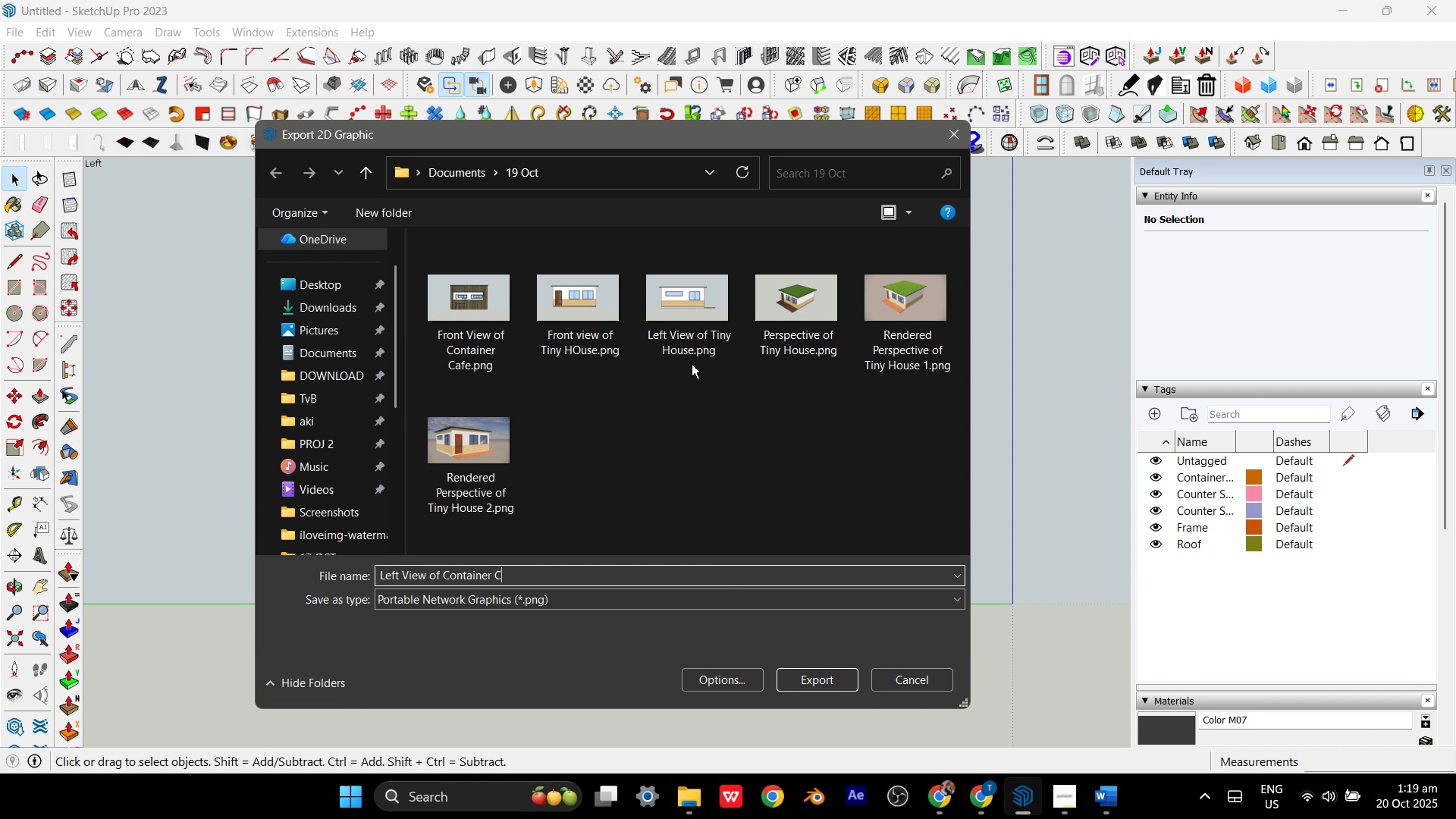 
key(Enter)
 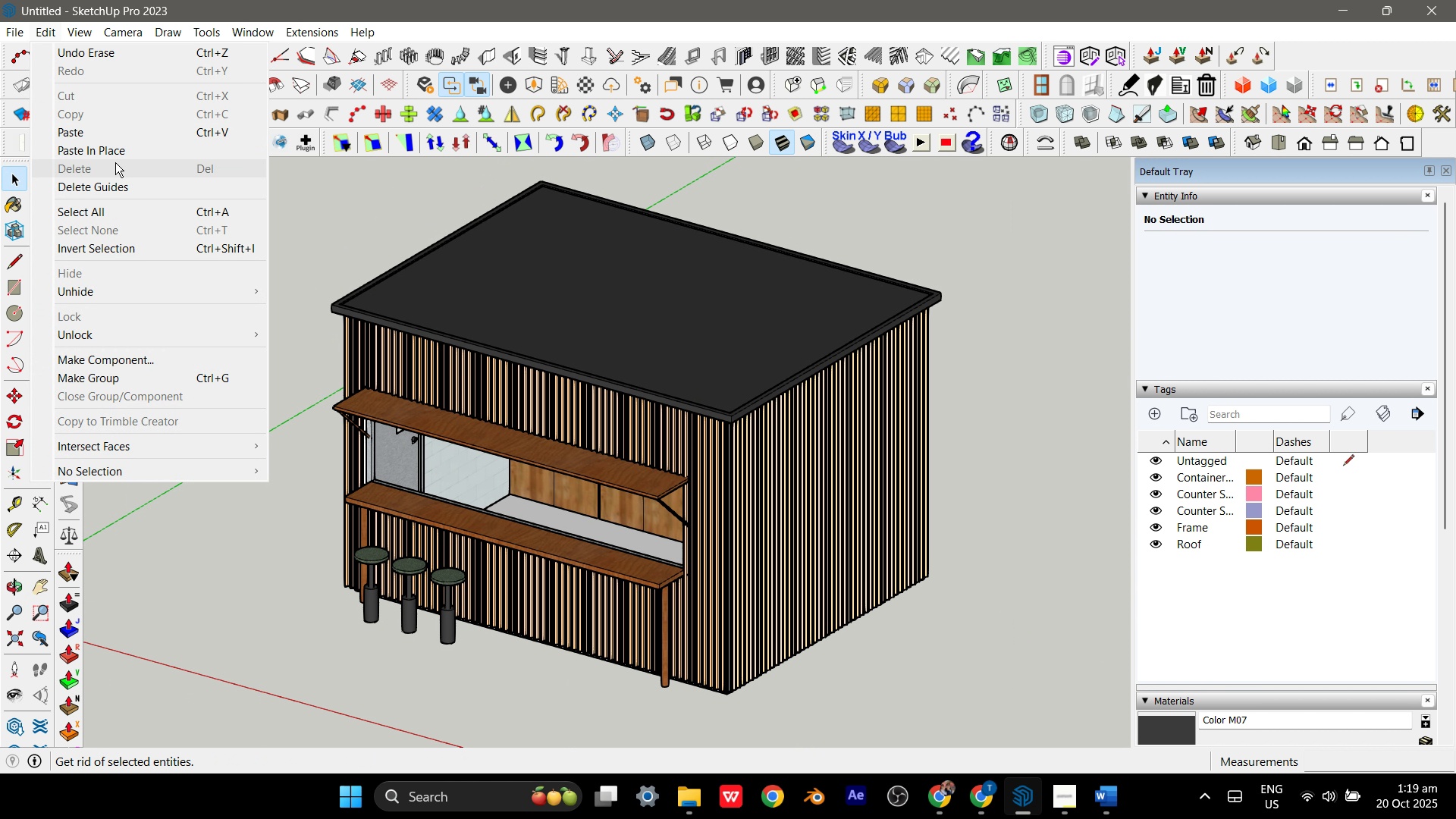 
wait(6.72)
 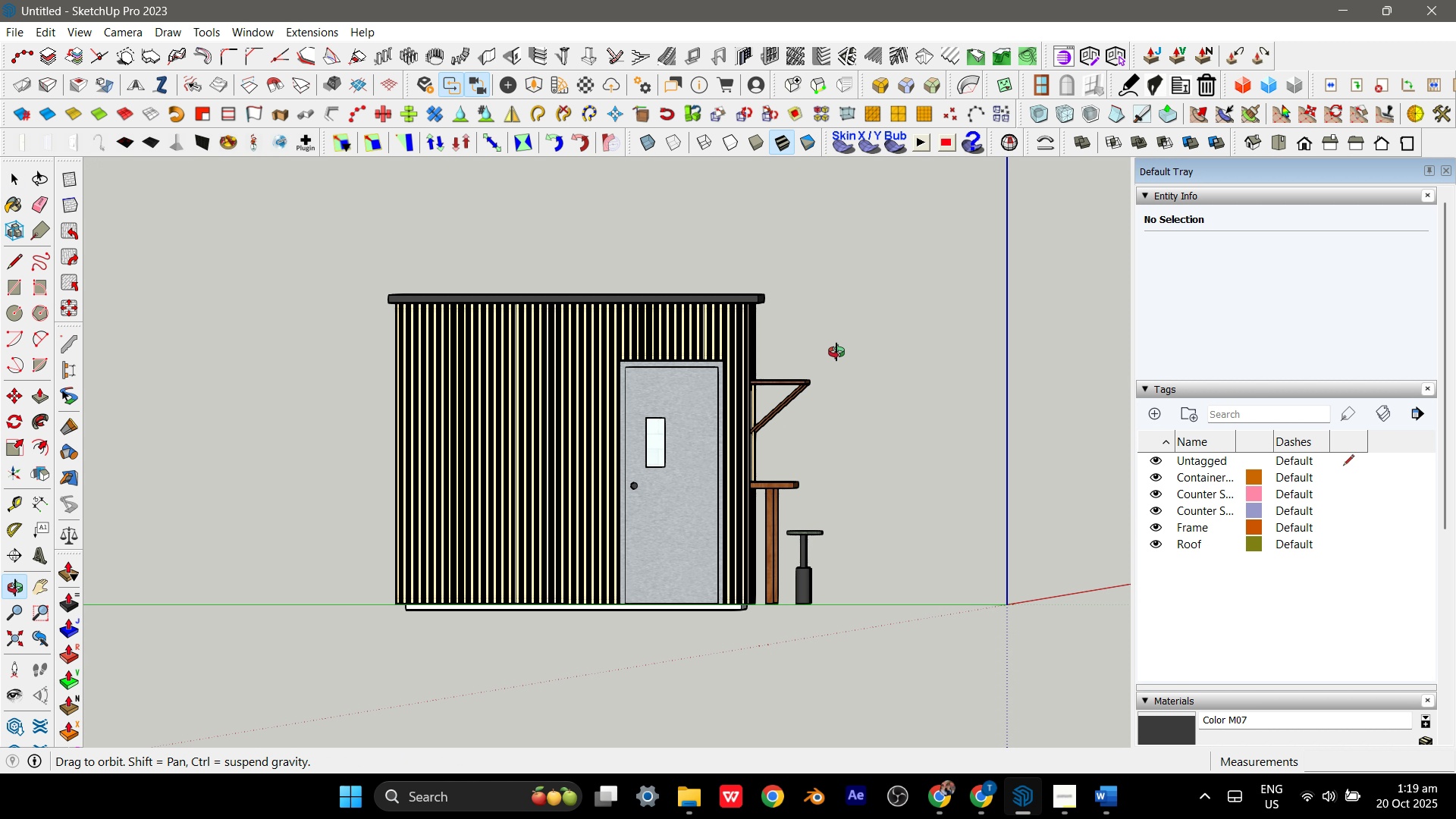 
left_click([158, 126])
 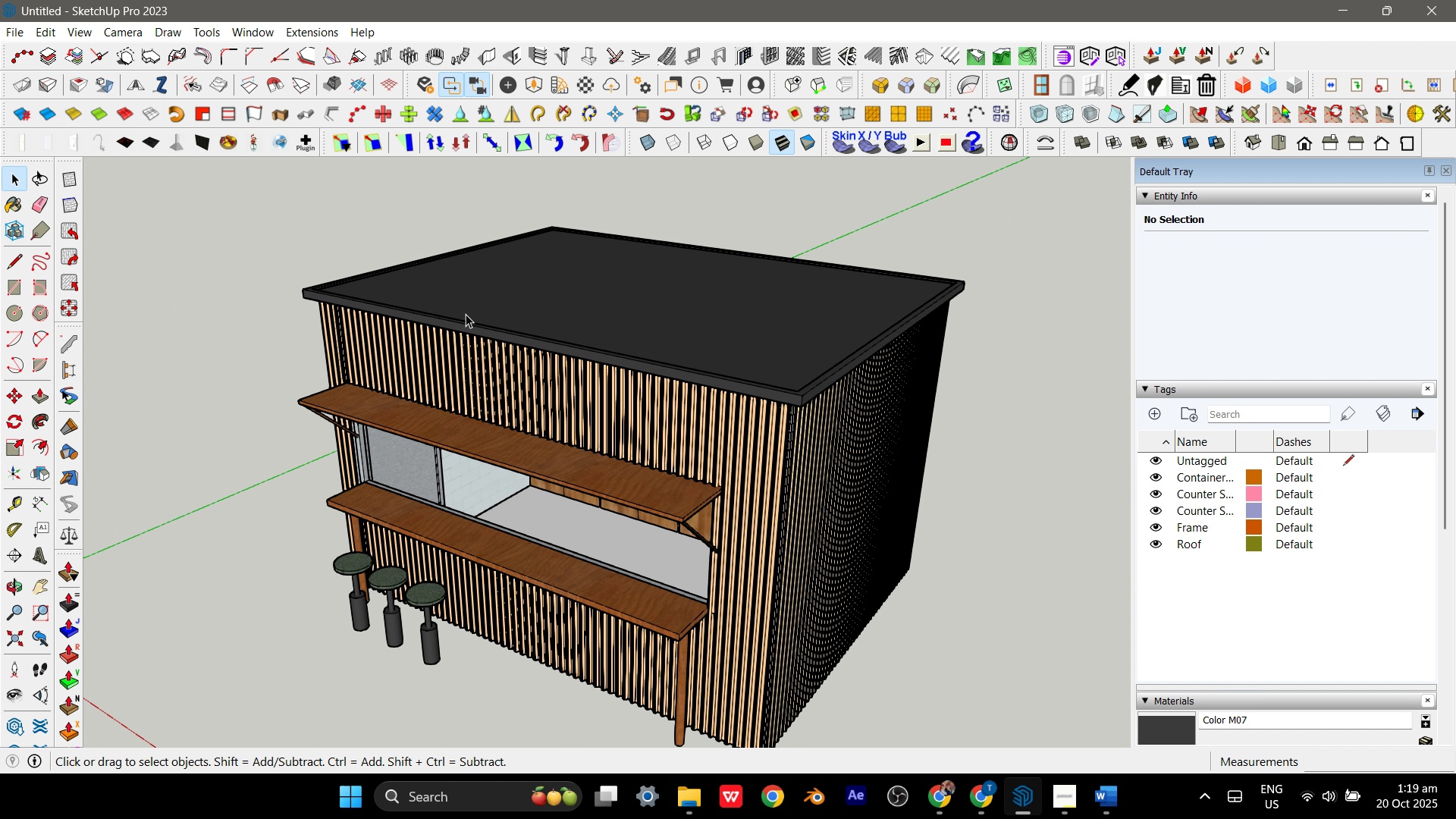 
scroll: coordinate [474, 350], scroll_direction: down, amount: 5.0
 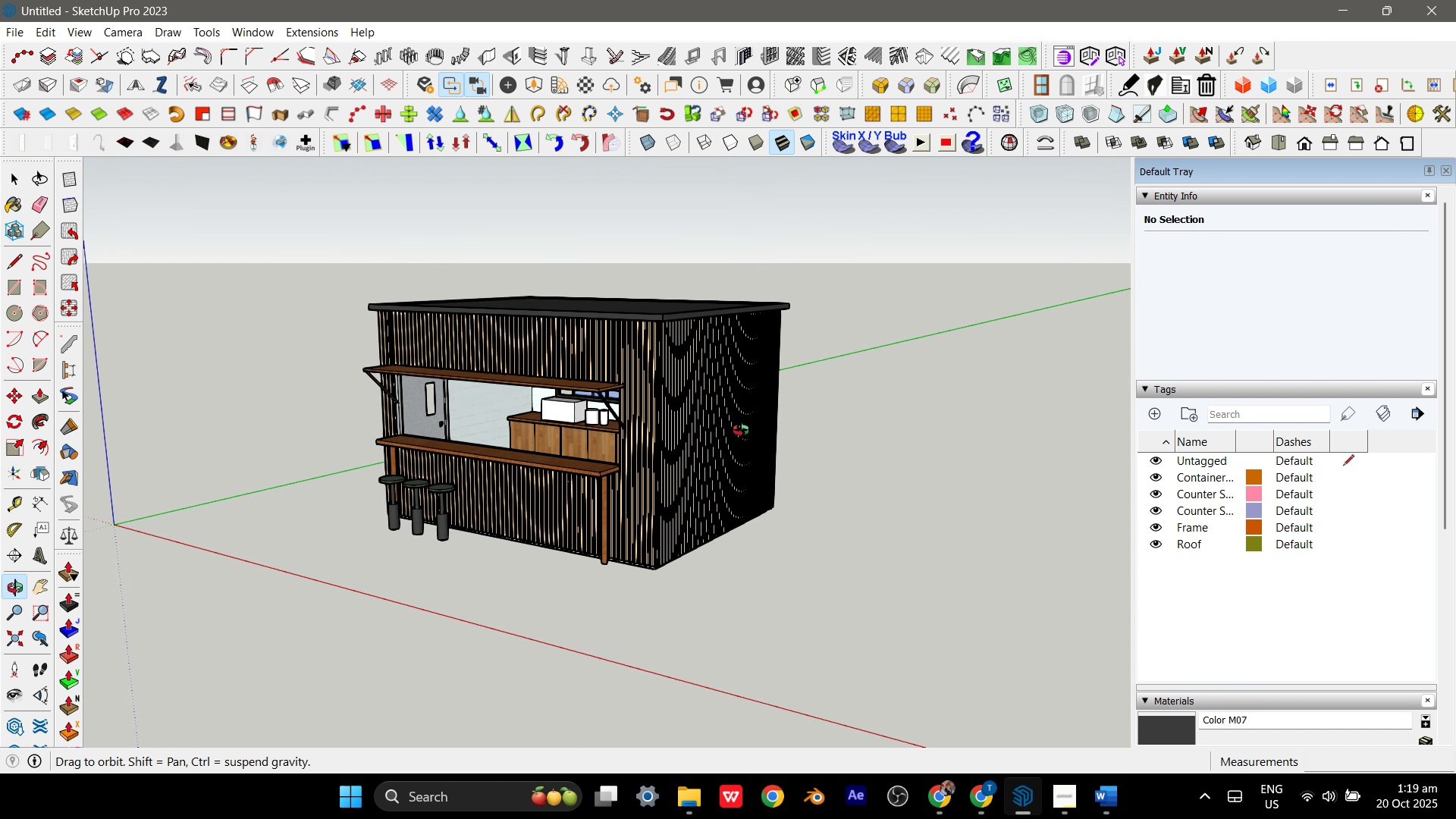 
scroll: coordinate [741, 383], scroll_direction: up, amount: 2.0
 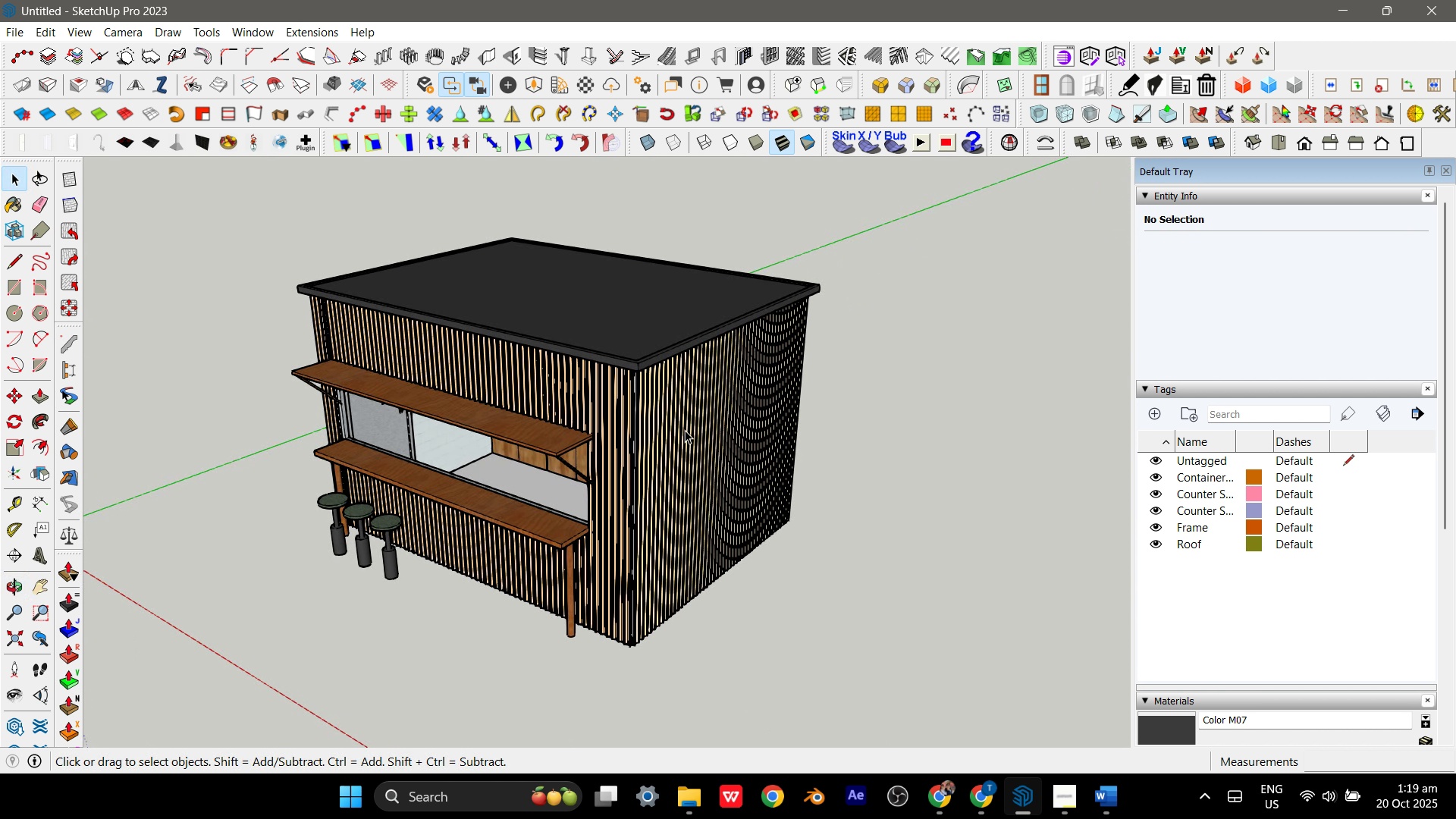 
scroll: coordinate [682, 458], scroll_direction: none, amount: 0.0
 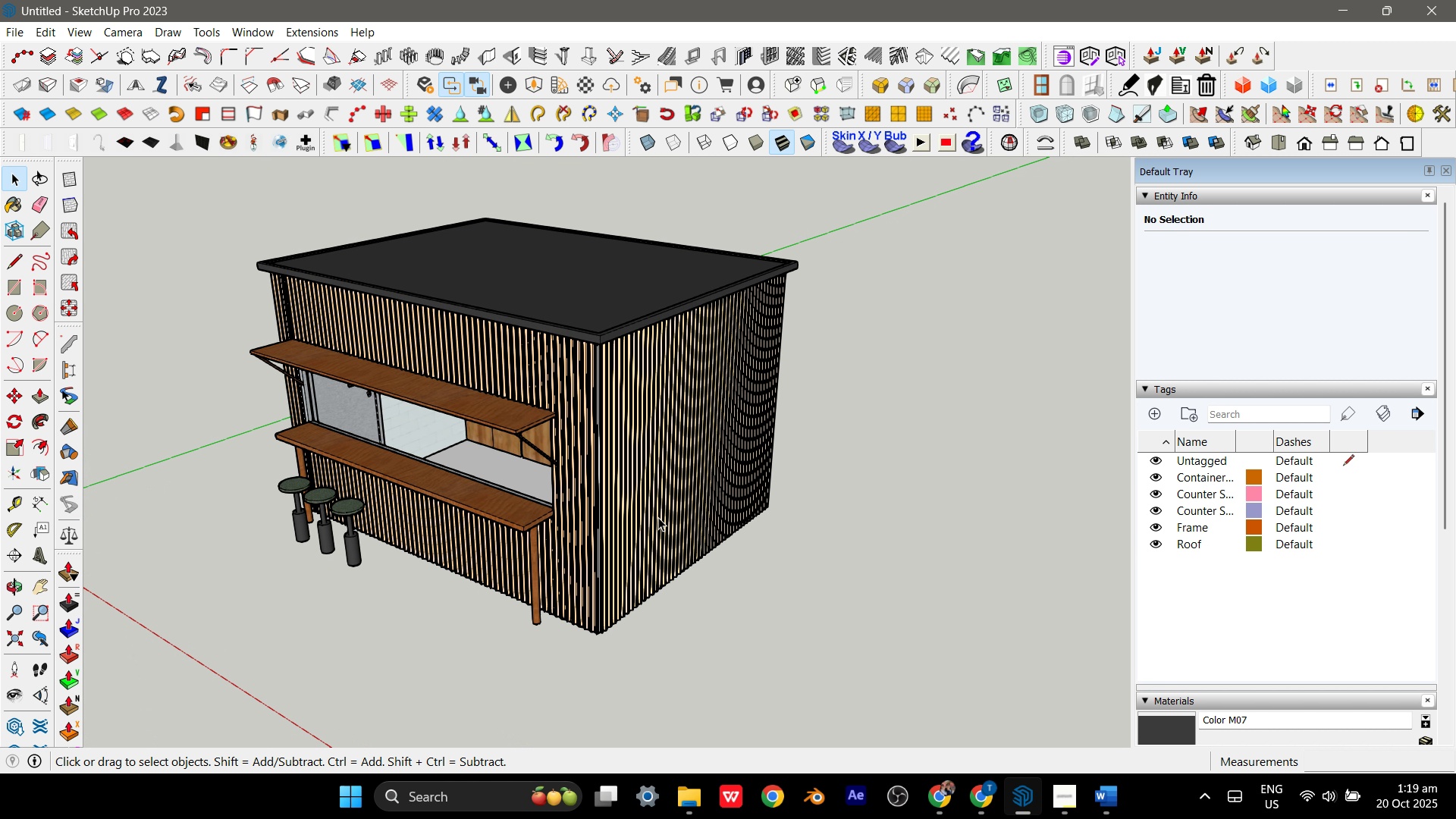 
scroll: coordinate [522, 484], scroll_direction: down, amount: 1.0
 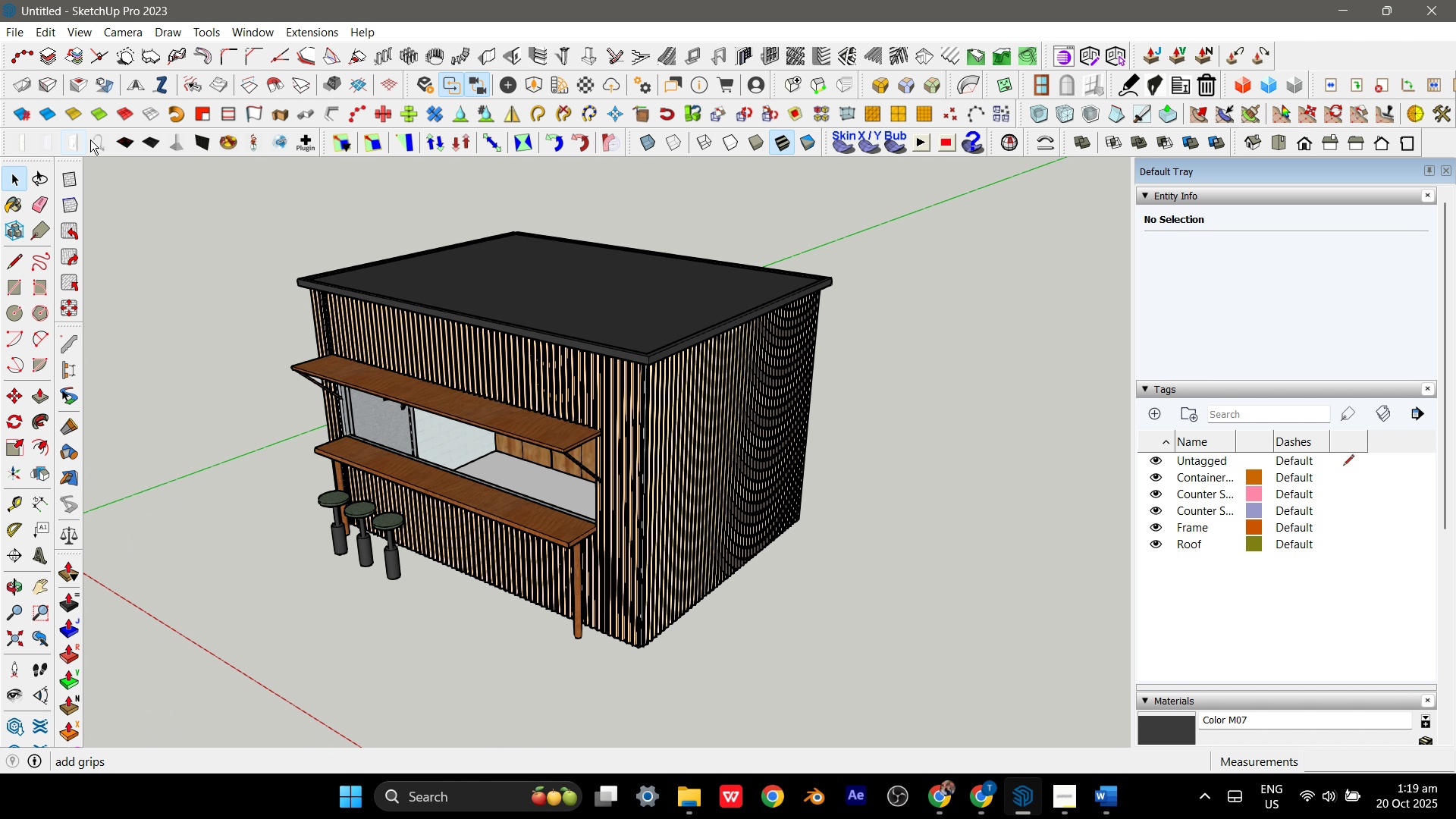 
left_click([9, 24])
 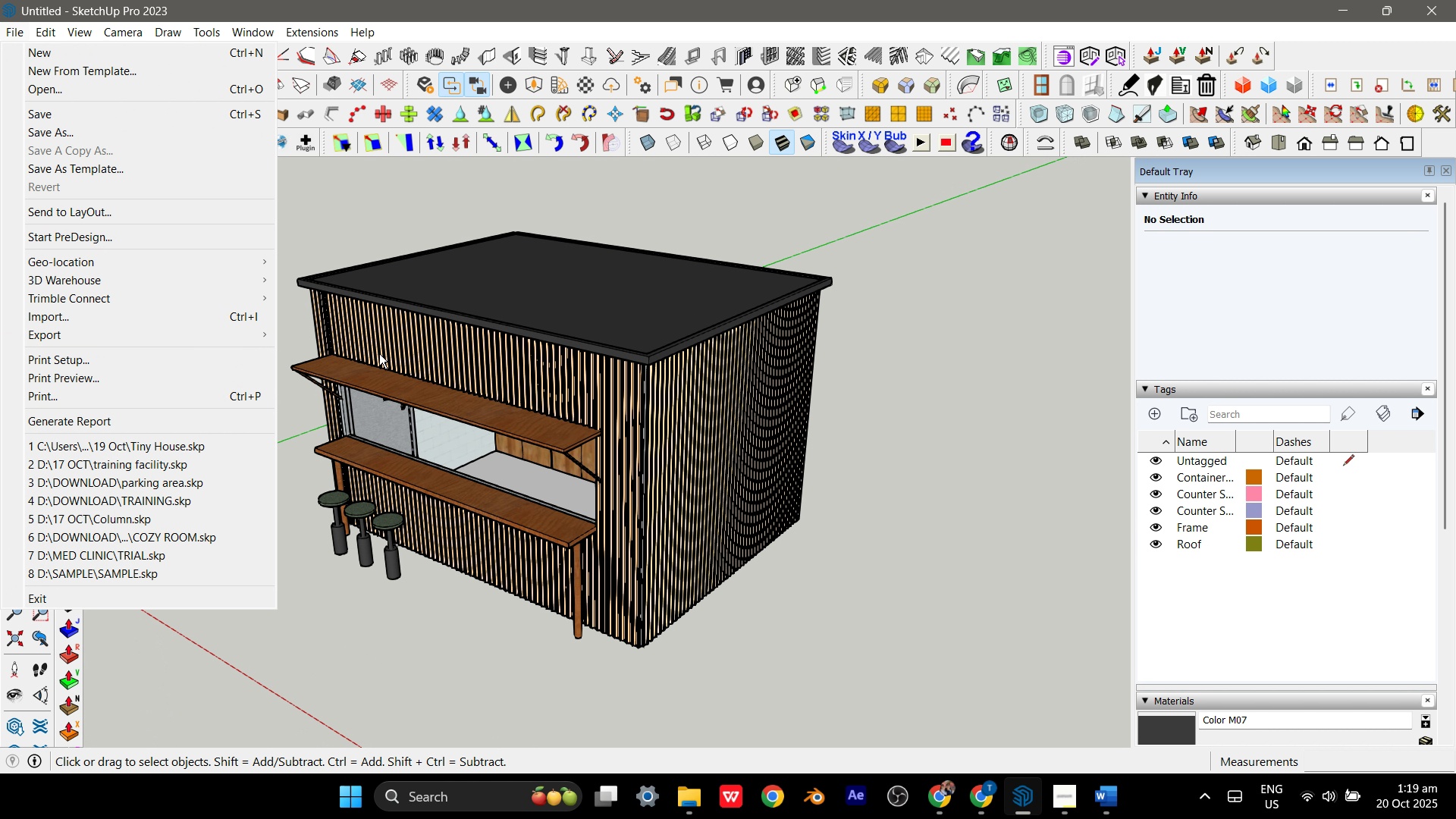 
left_click([231, 337])
 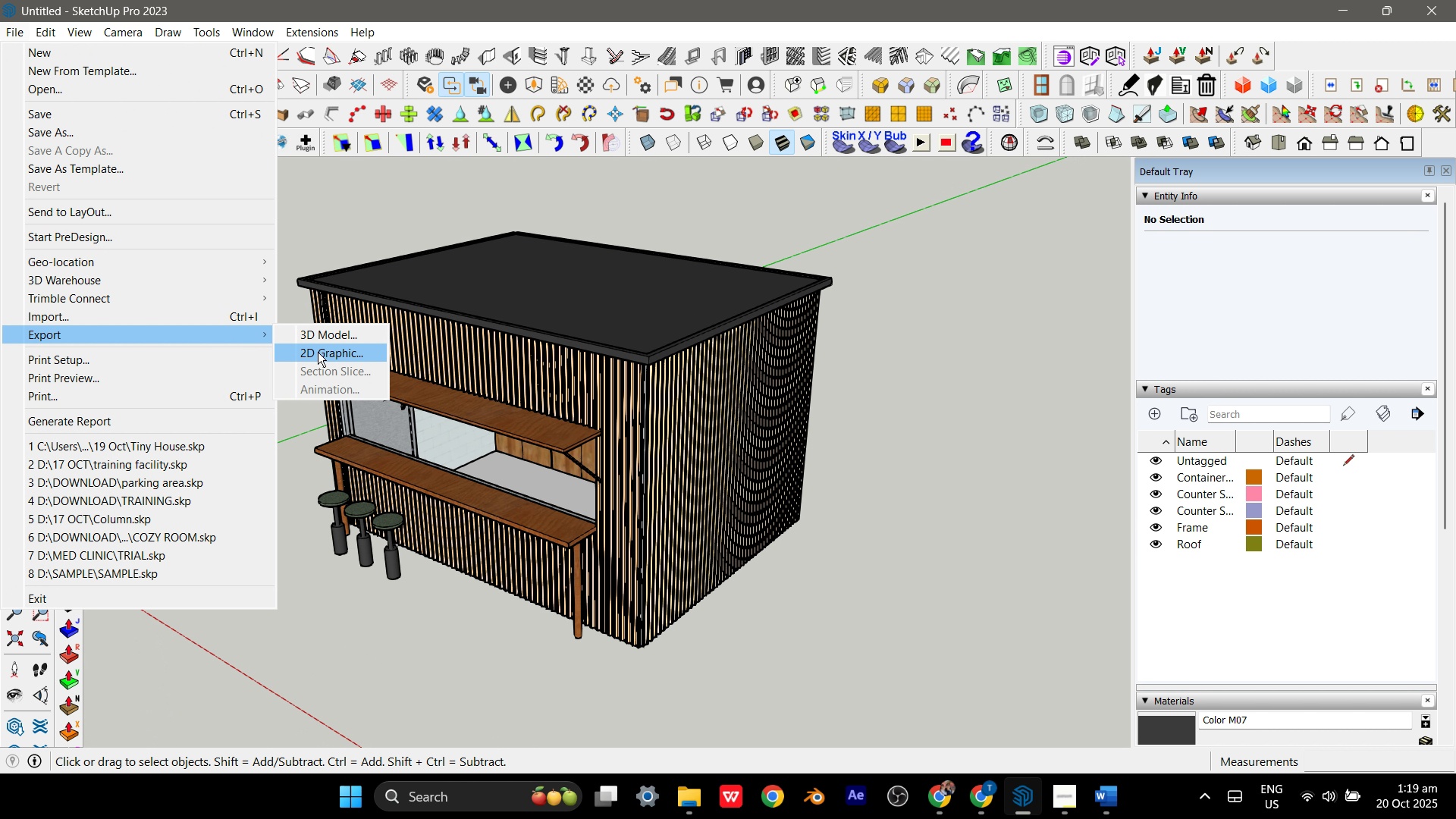 
left_click([318, 352])
 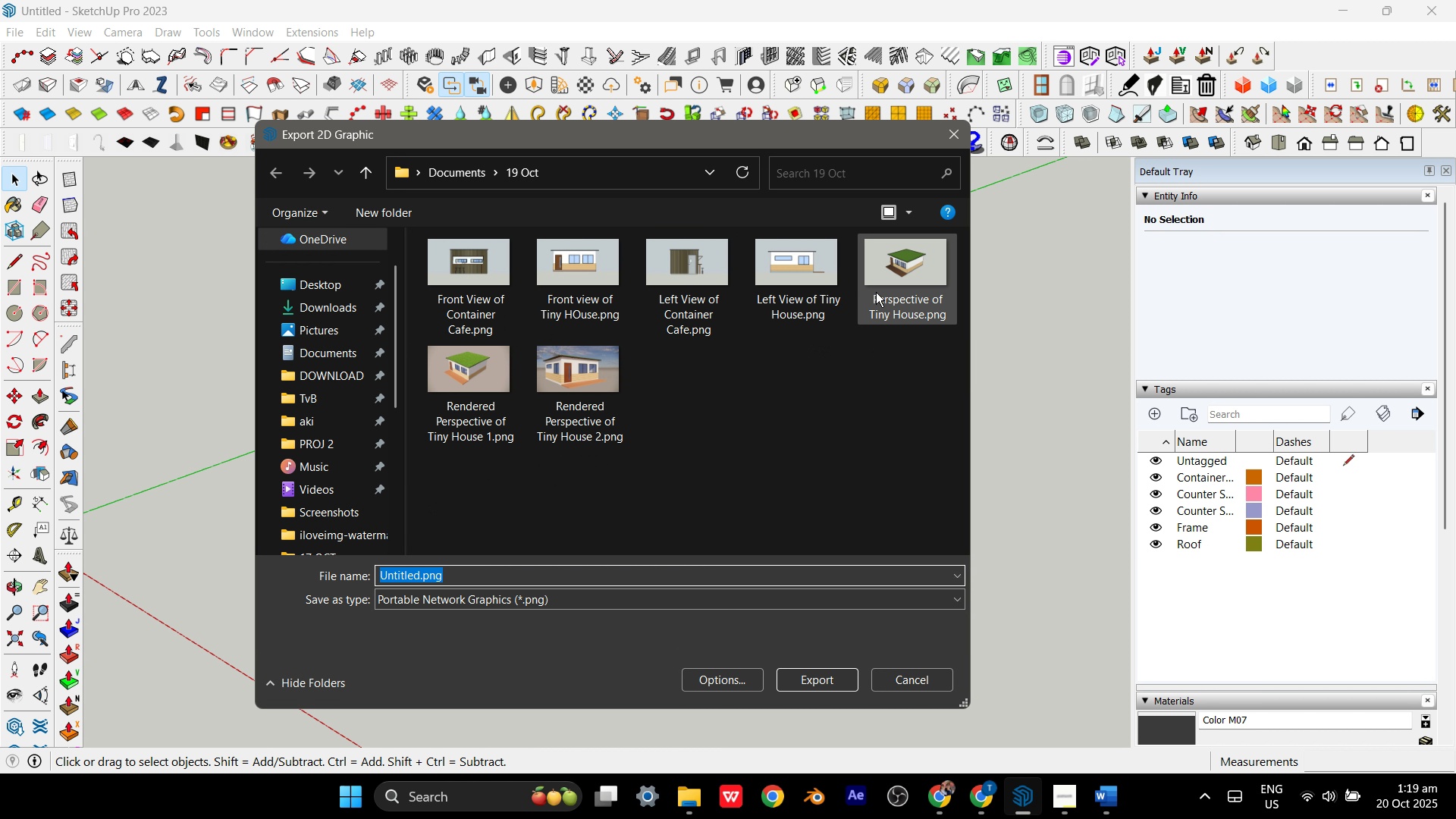 
left_click([876, 293])
 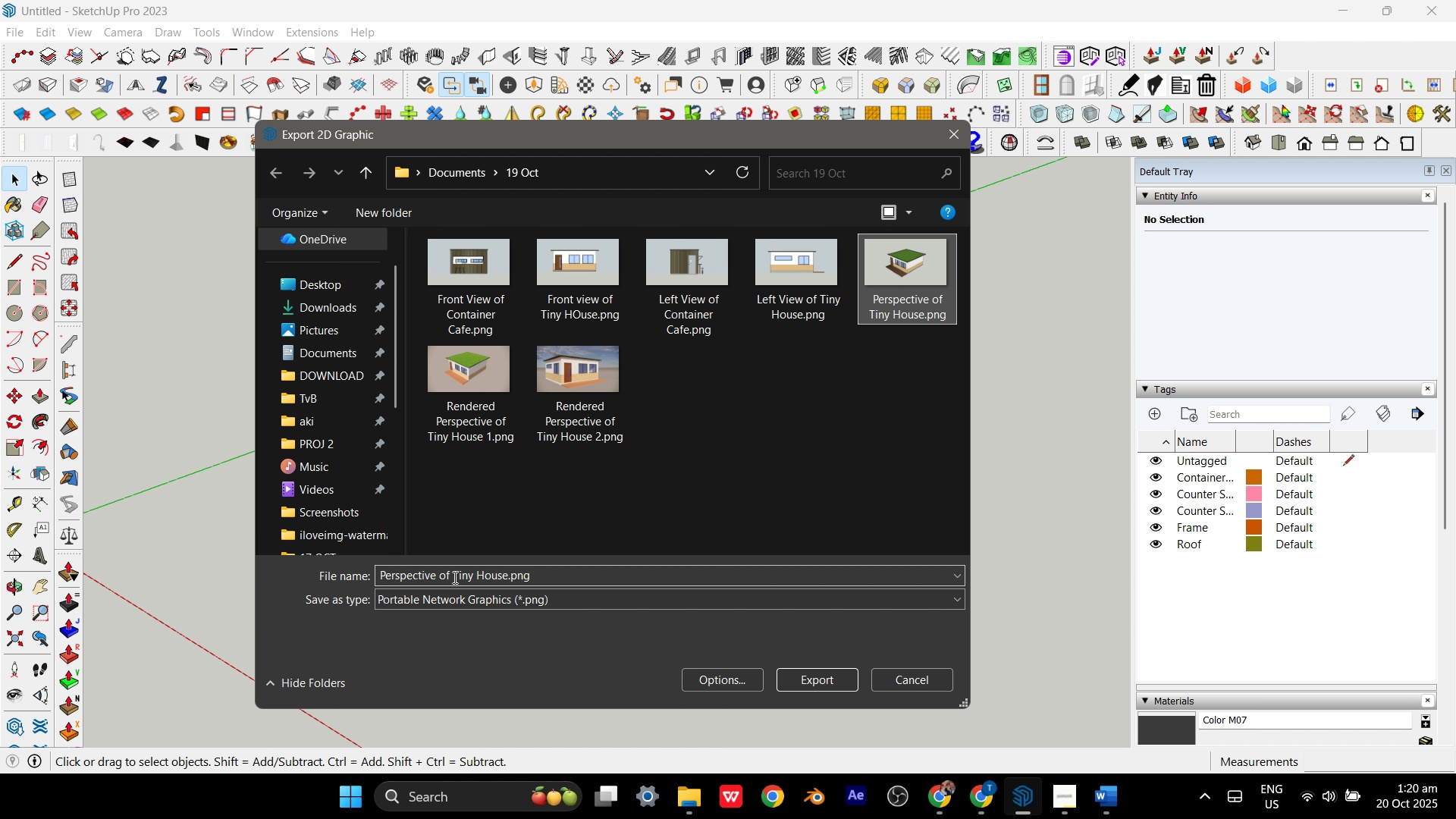 
left_click_drag(start_coordinate=[453, 577], to_coordinate=[491, 579])
 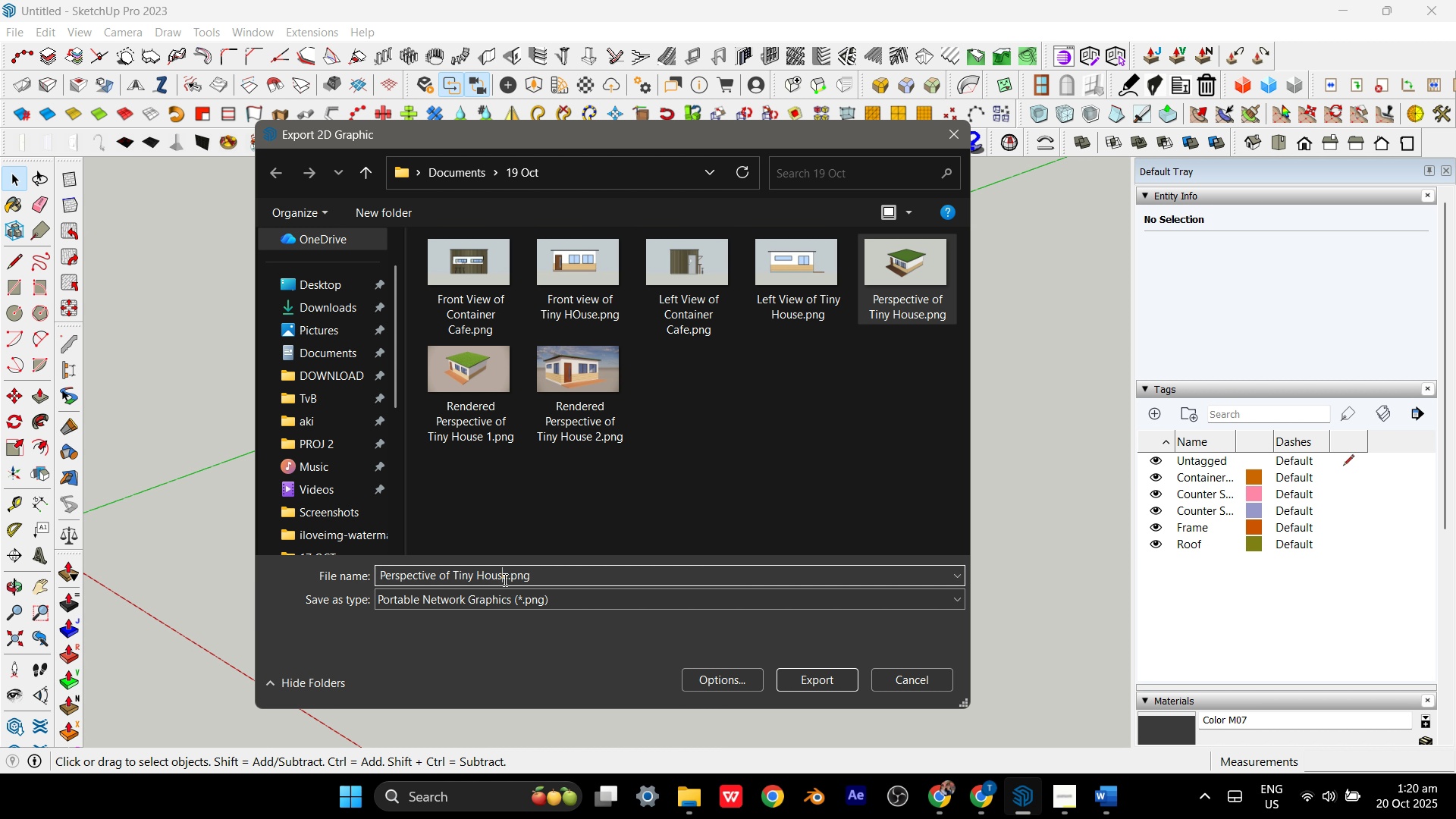 
left_click([504, 579])
 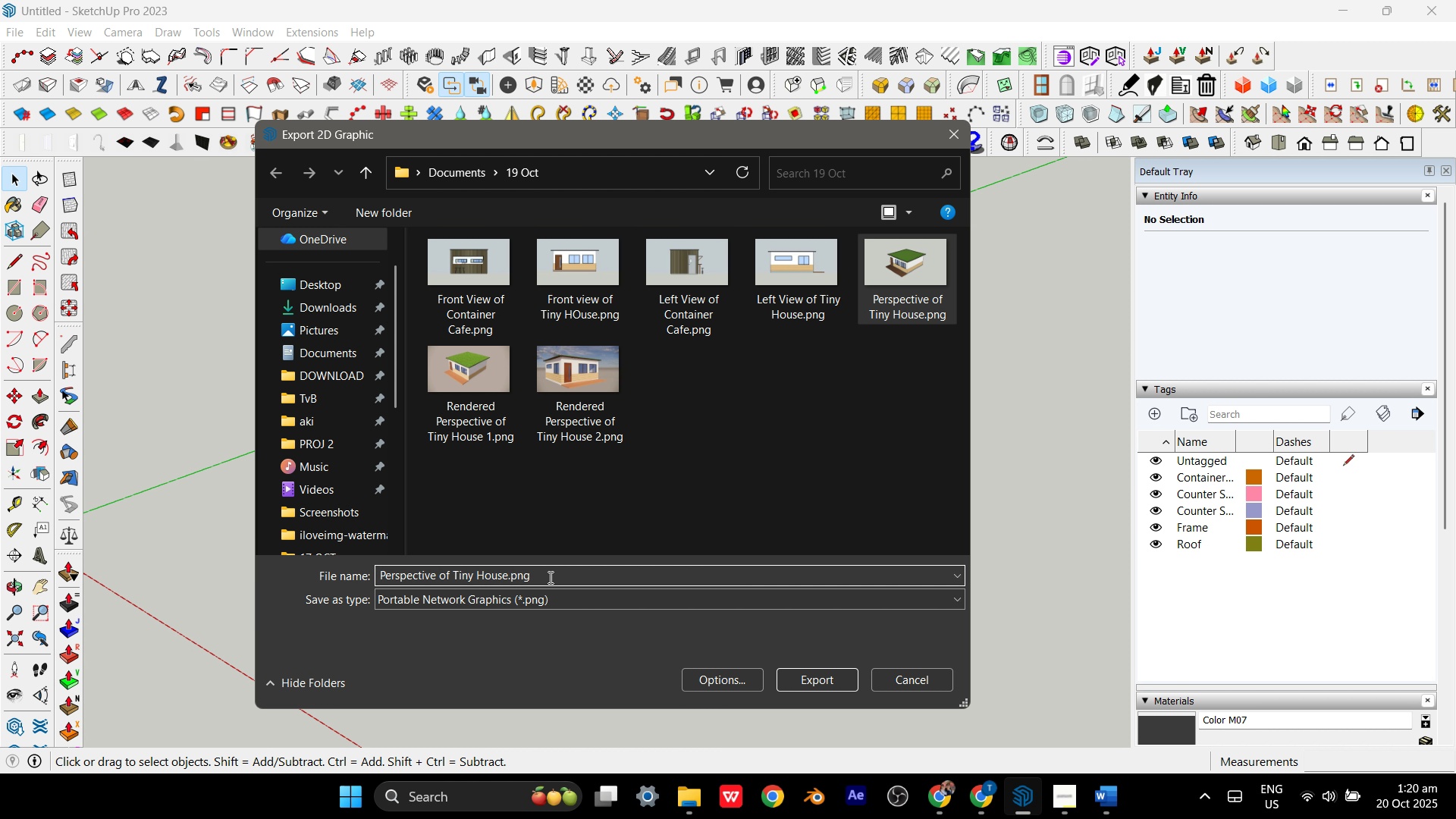 
left_click_drag(start_coordinate=[549, 576], to_coordinate=[453, 579])
 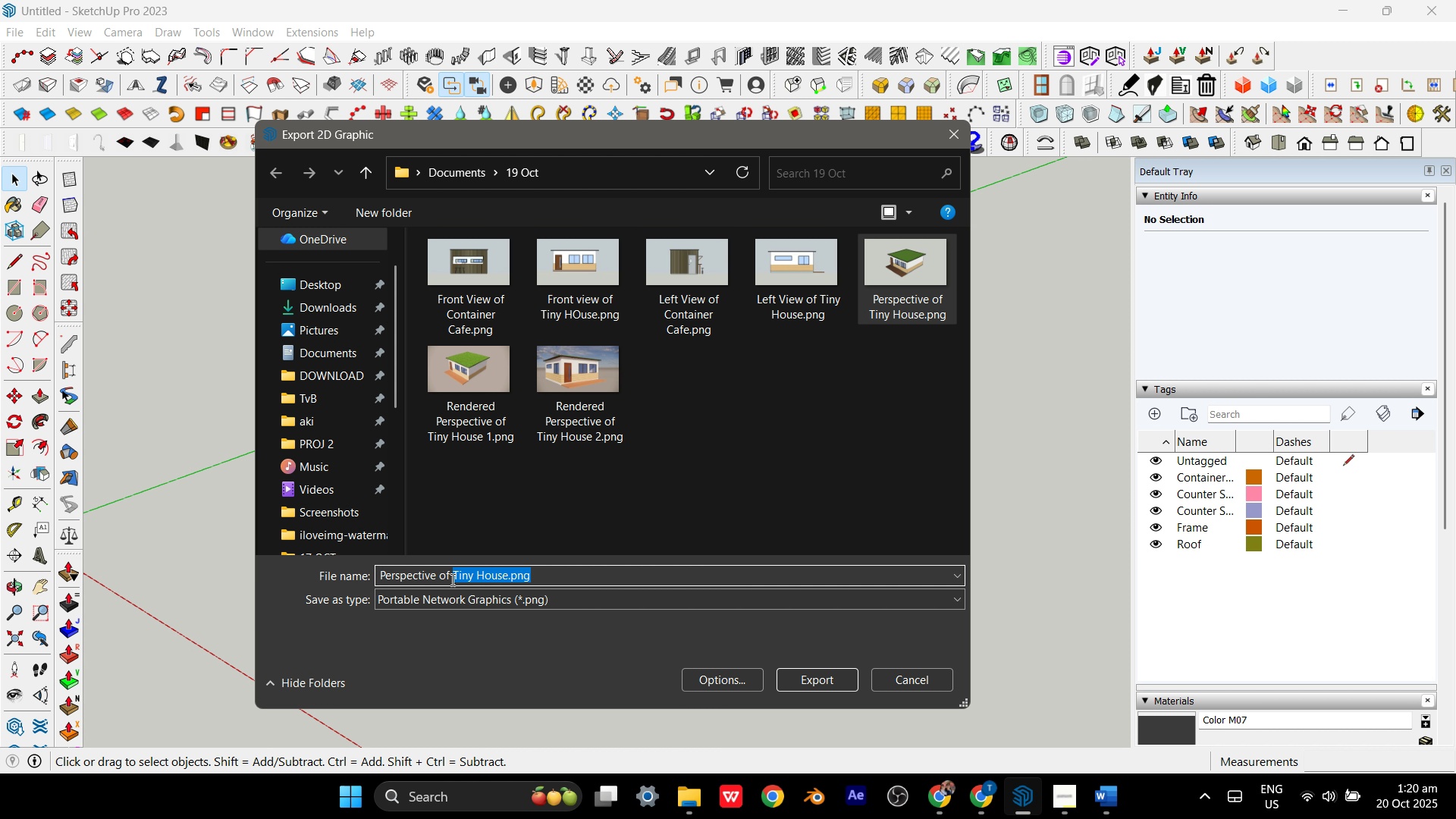 
type(cafe Con)
key(Backspace)
key(Backspace)
key(Backspace)
key(Backspace)
key(Backspace)
key(Backspace)
key(Backspace)
key(Backspace)
key(Backspace)
type( Container cafe)
 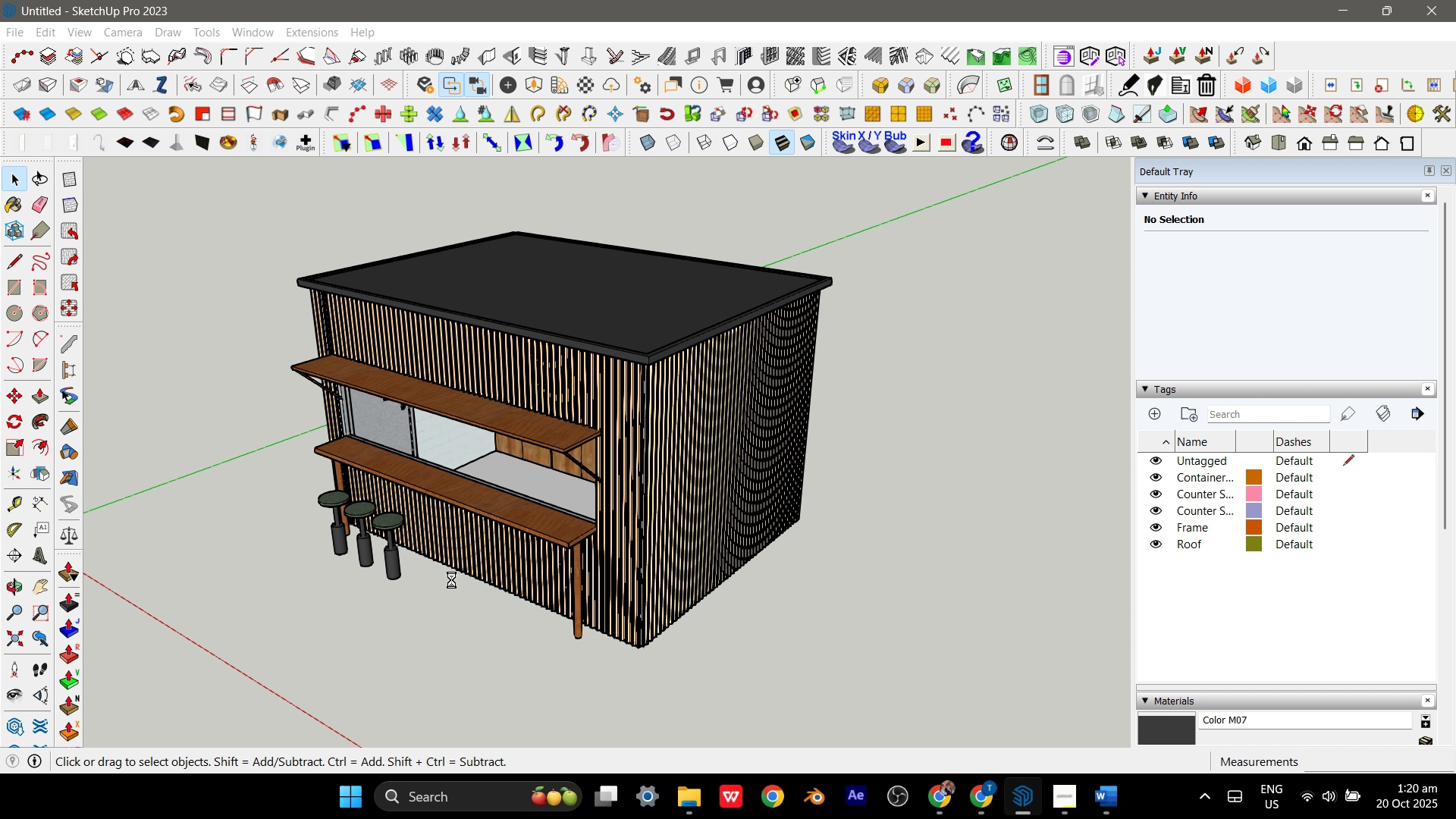 
 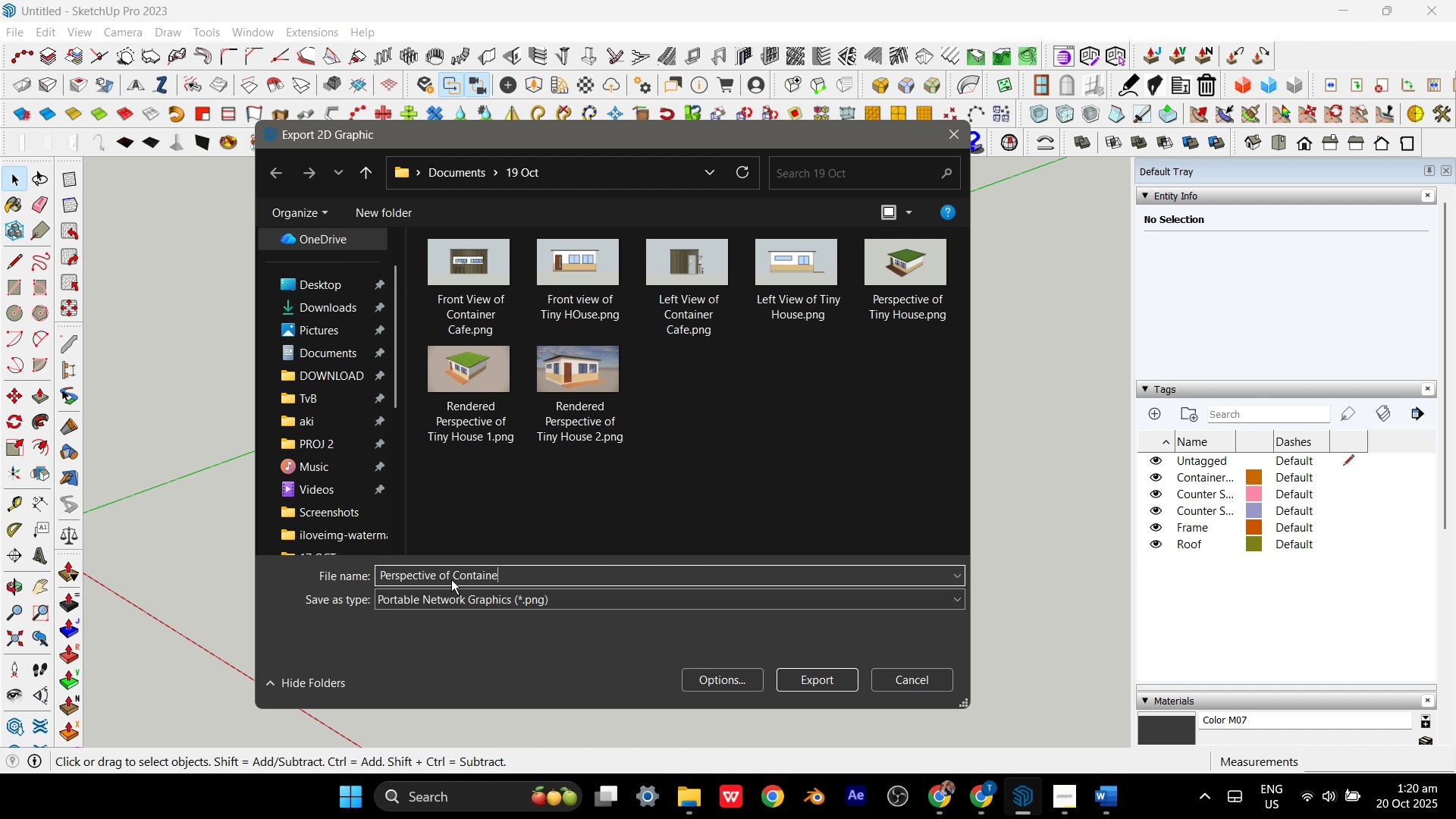 
key(Enter)
 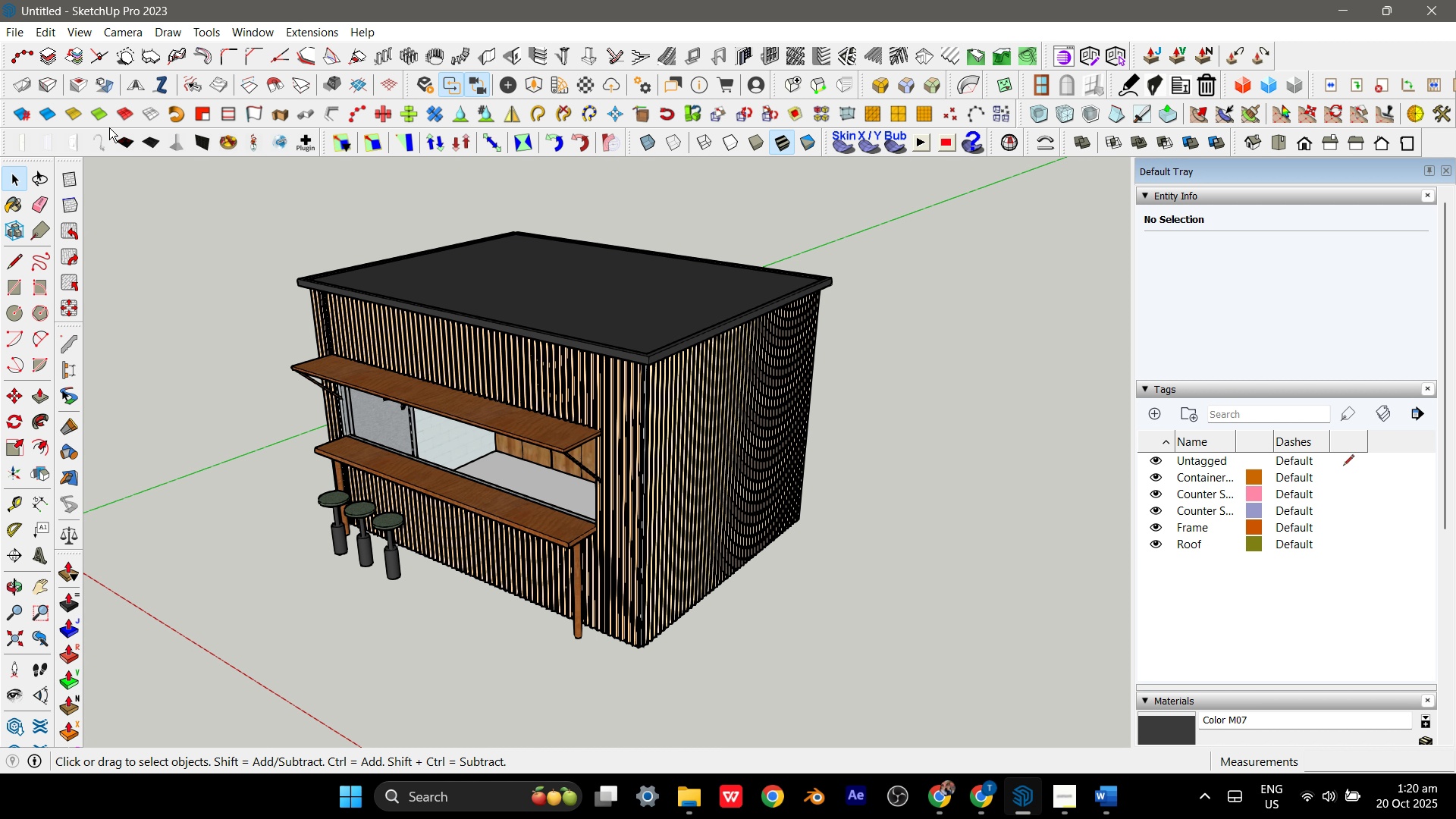 
wait(5.84)
 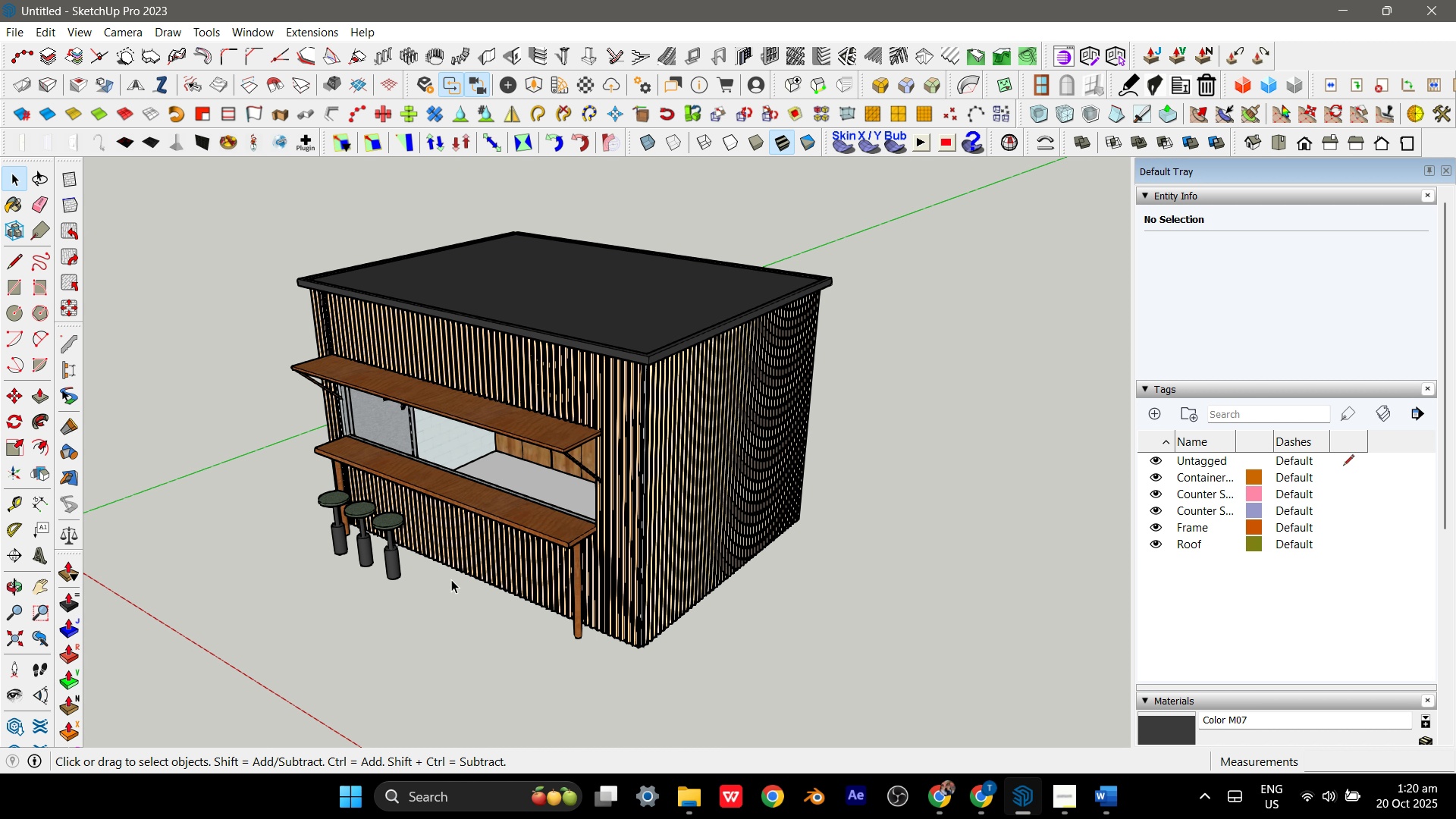 
left_click([434, 89])
 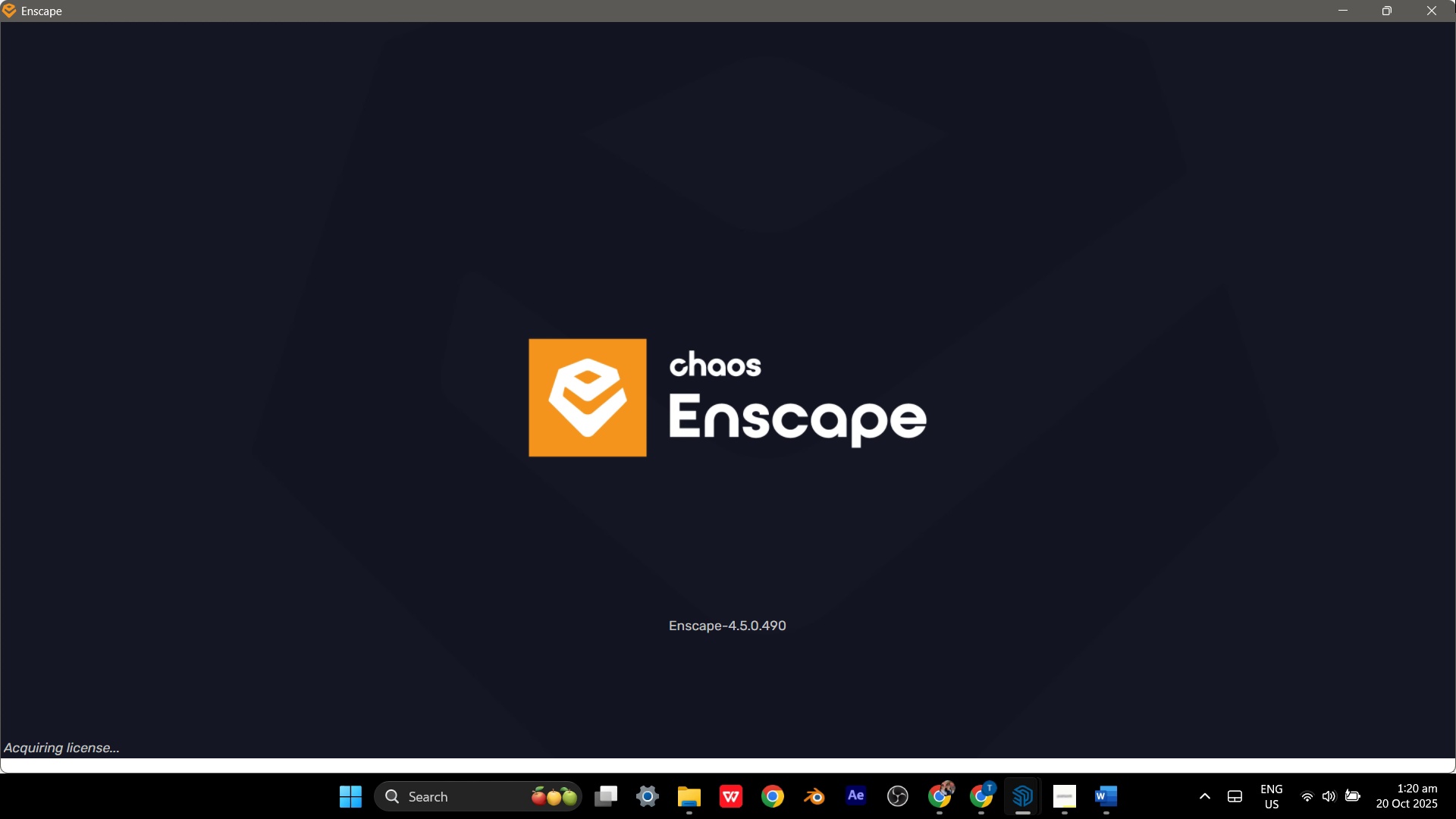 
left_click([1386, 15])
 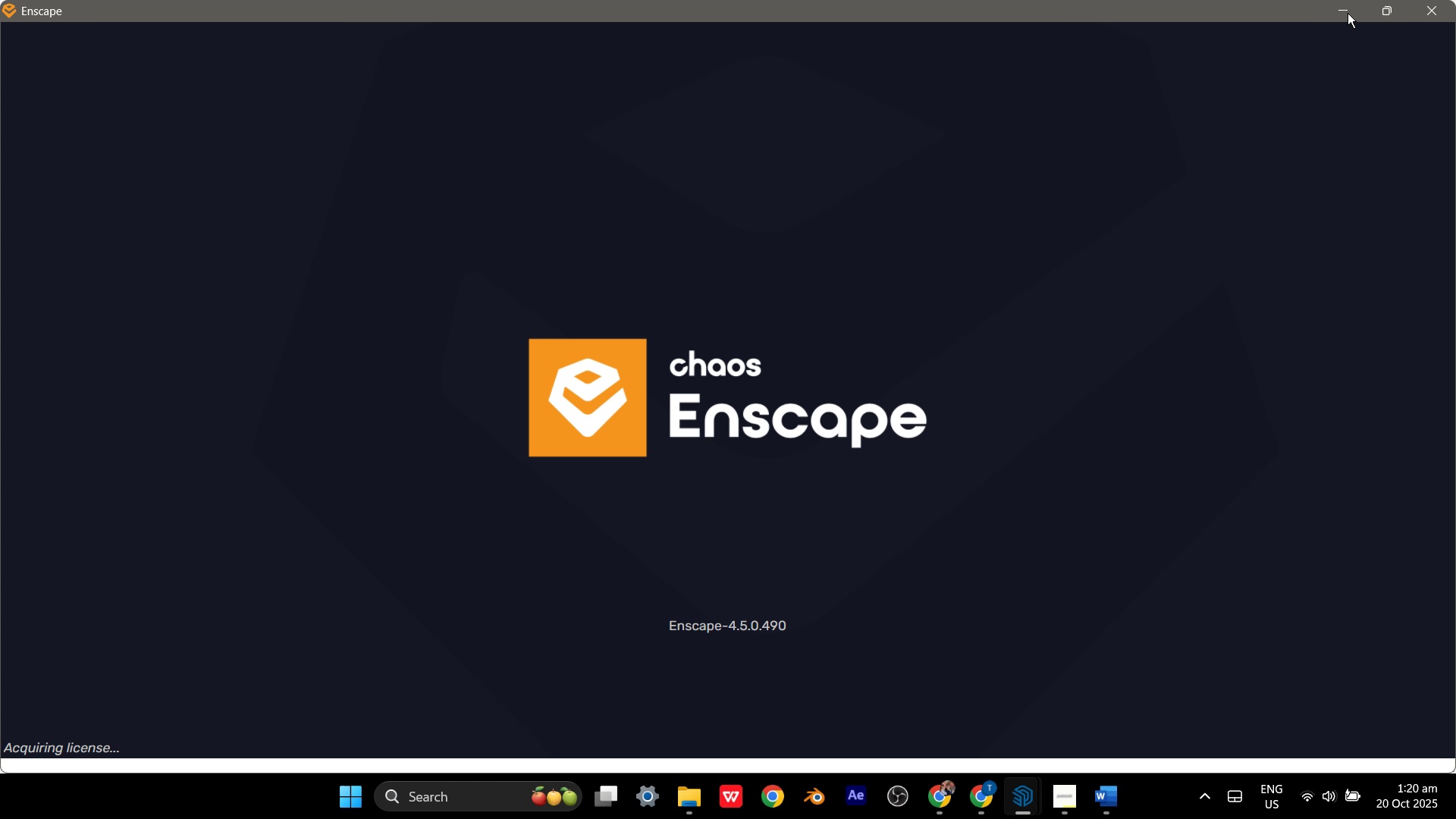 
left_click([1346, 11])
 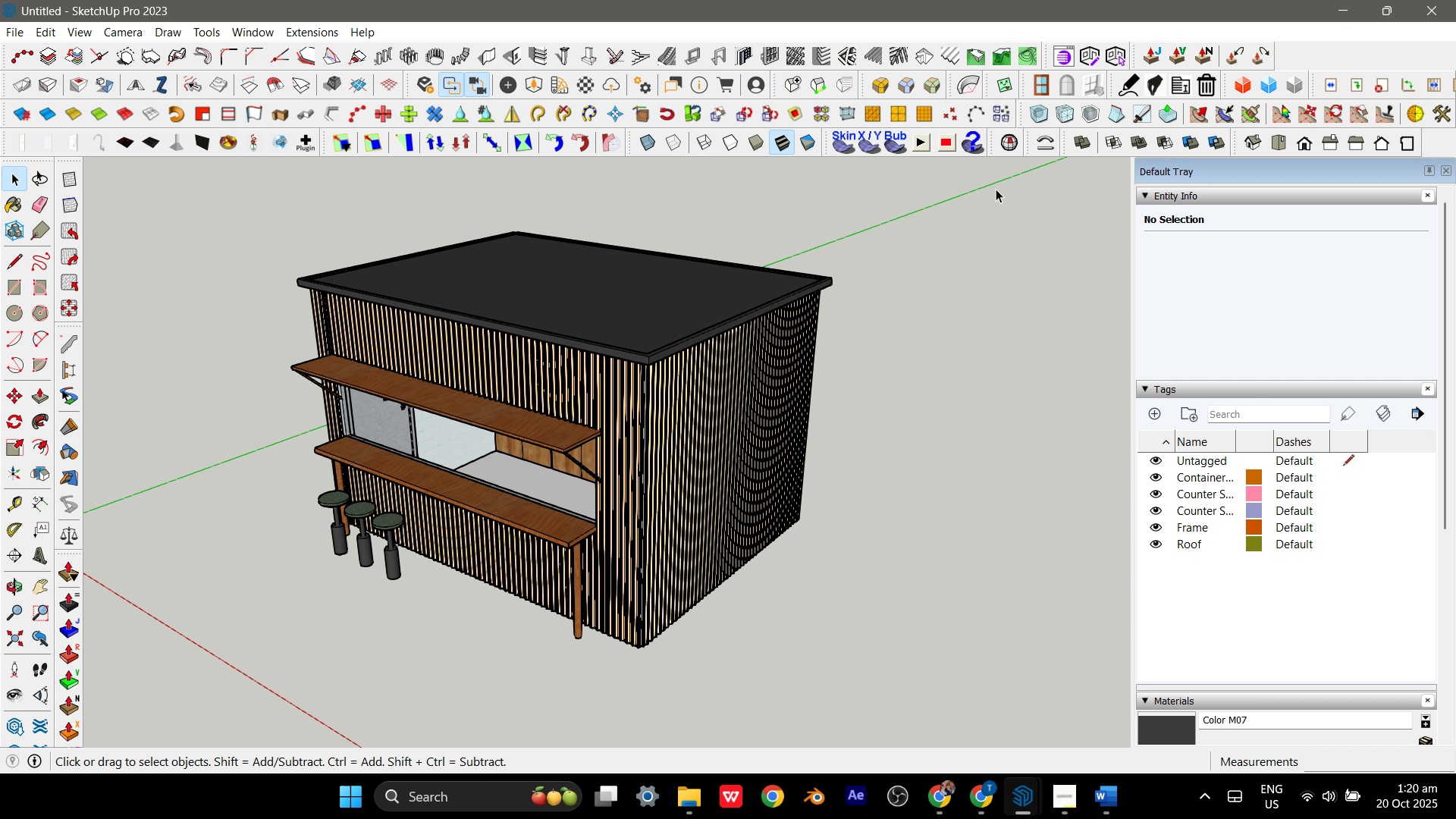 
left_click([977, 215])
 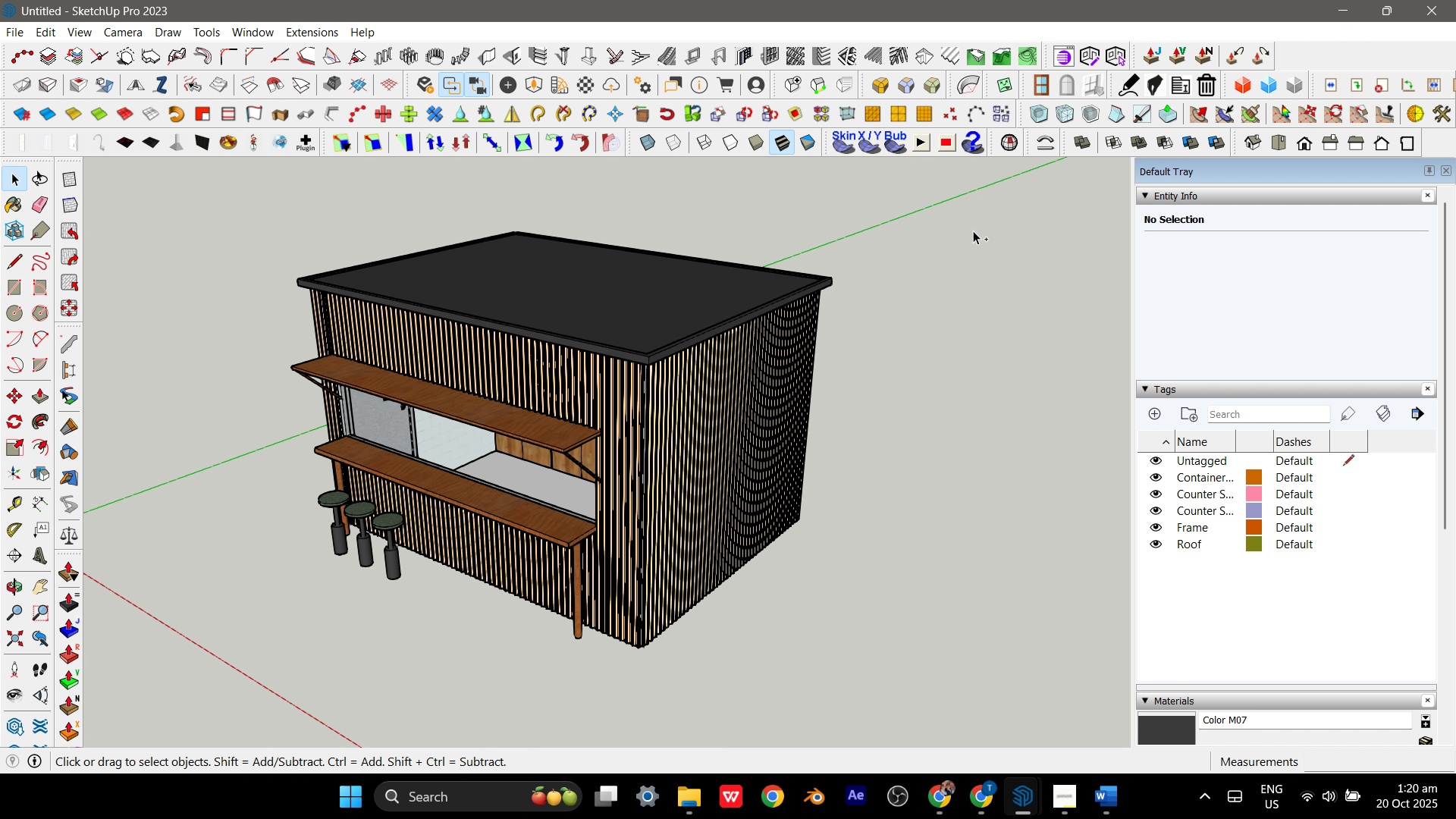 
key(Control+S)
 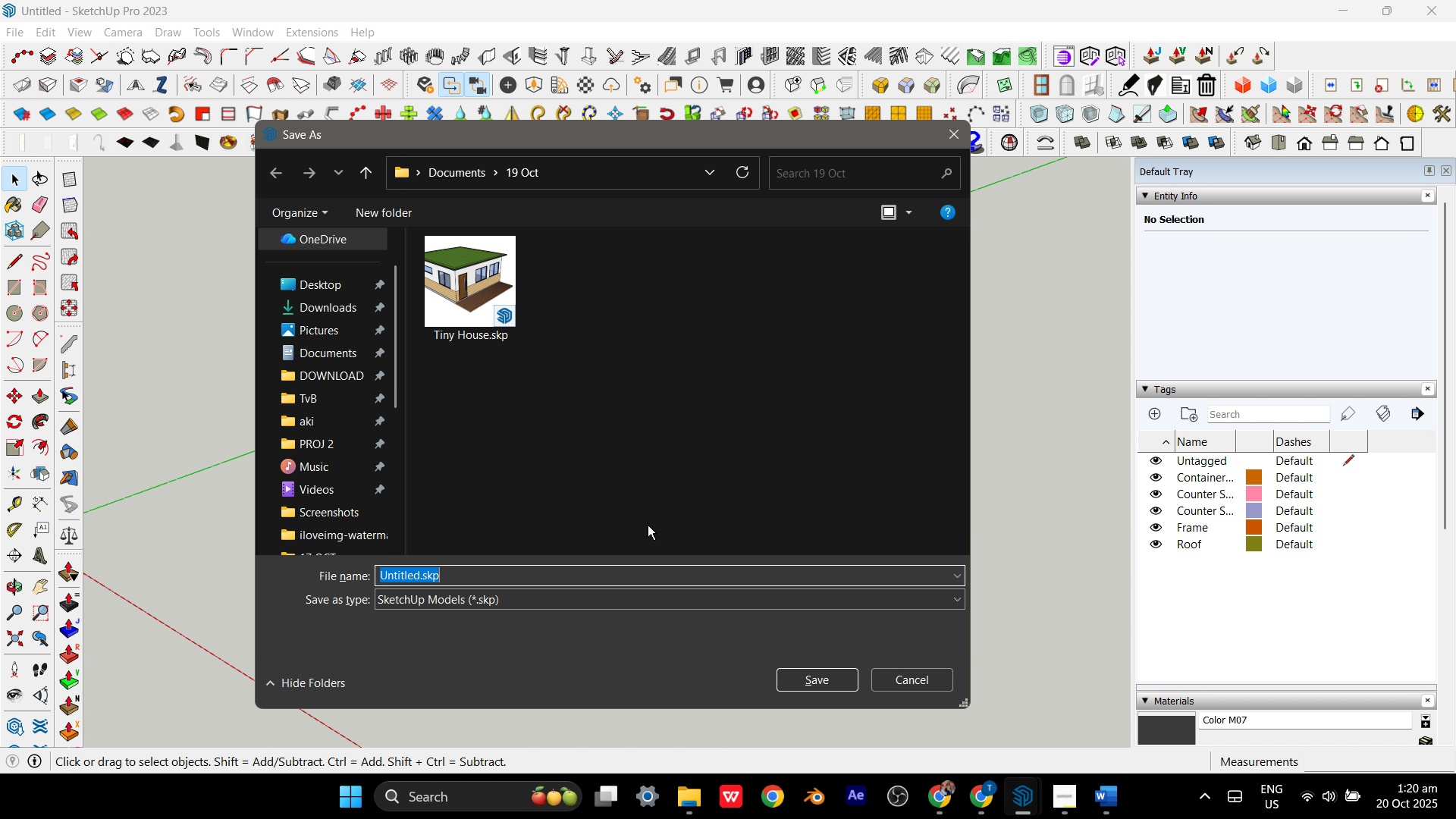 
type(container Cafe)
 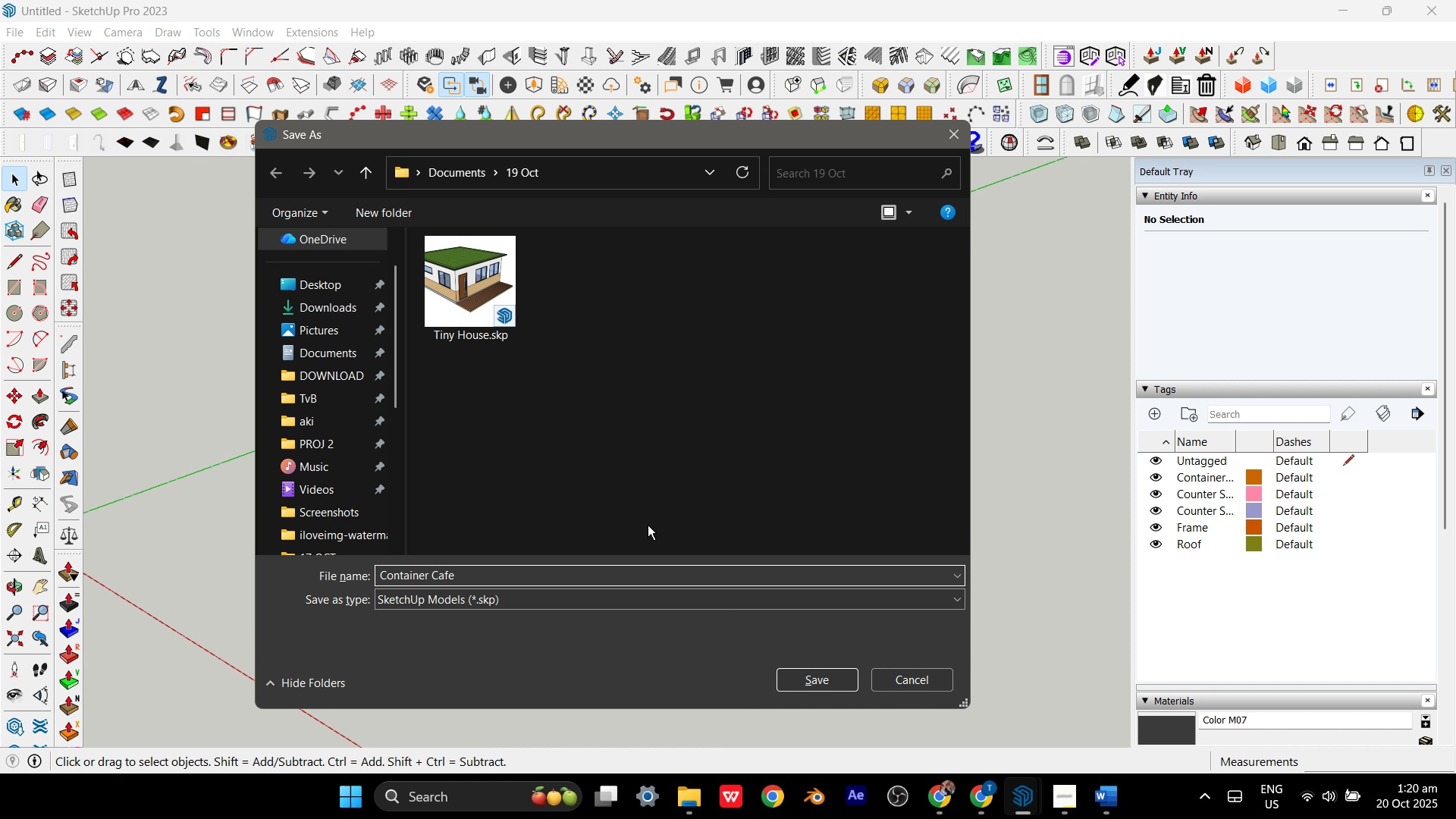 
key(Enter)
 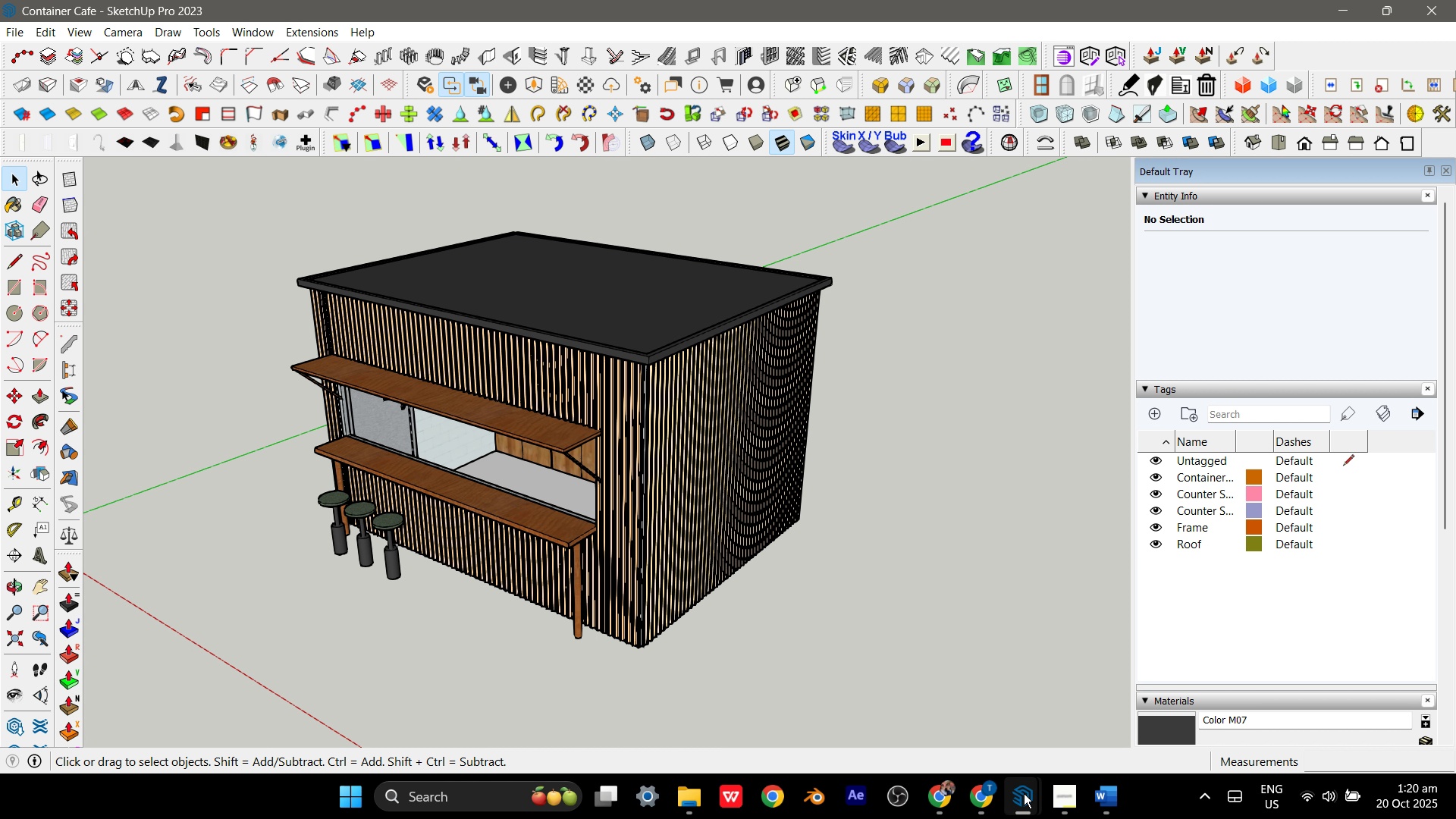 
left_click([1088, 720])
 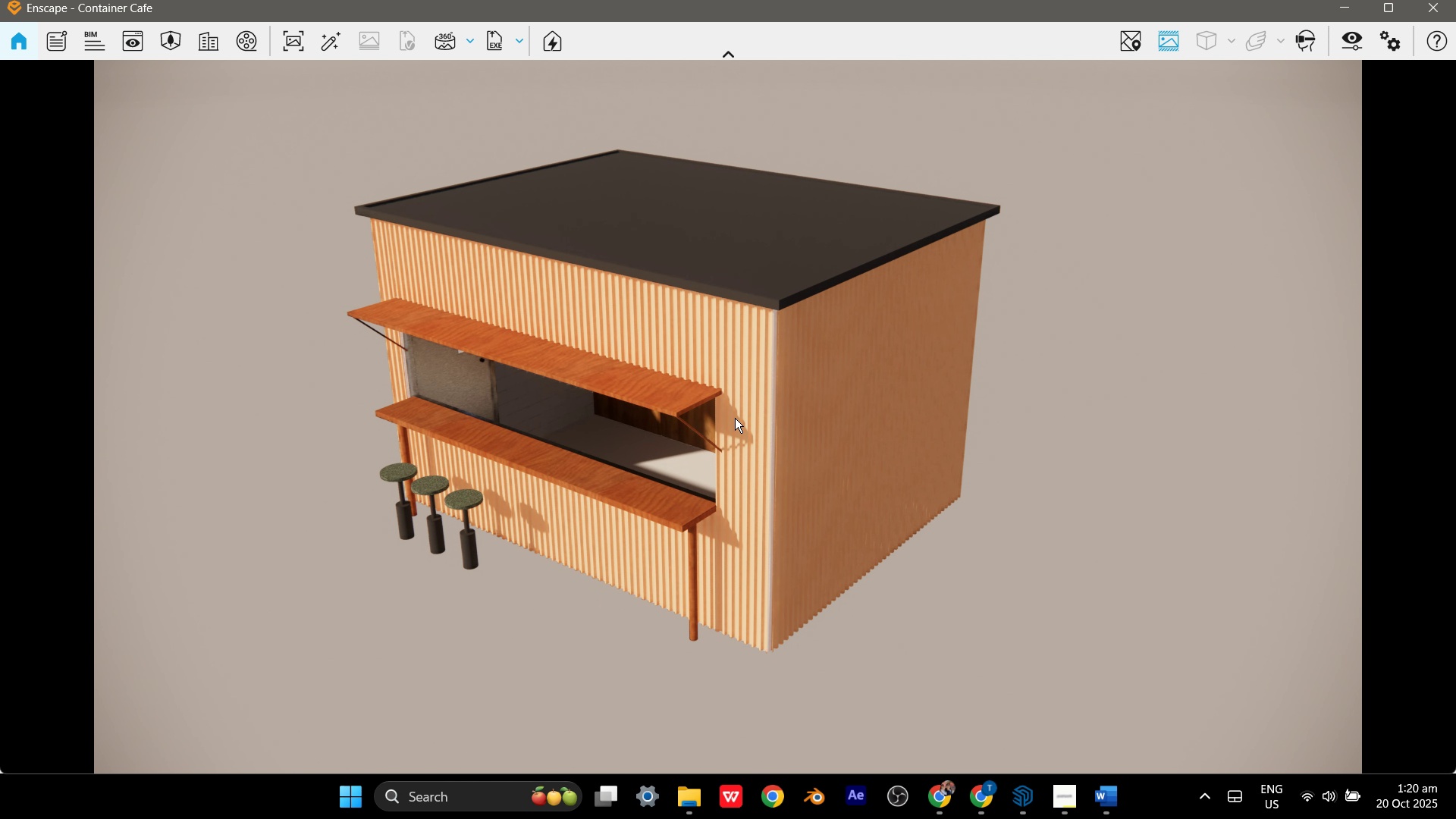 
scroll: coordinate [661, 387], scroll_direction: up, amount: 2.0
 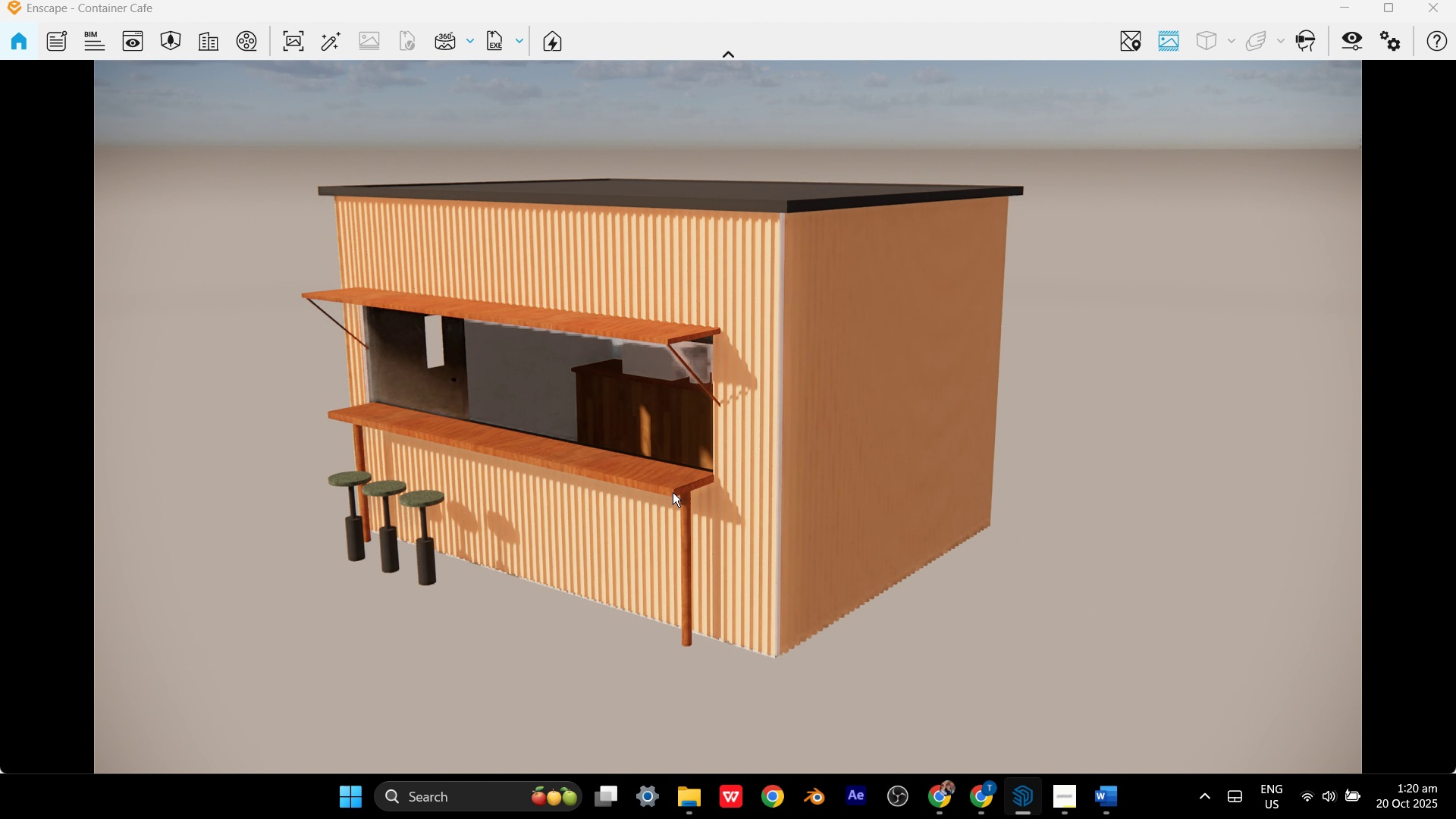 
scroll: coordinate [673, 513], scroll_direction: down, amount: 4.0
 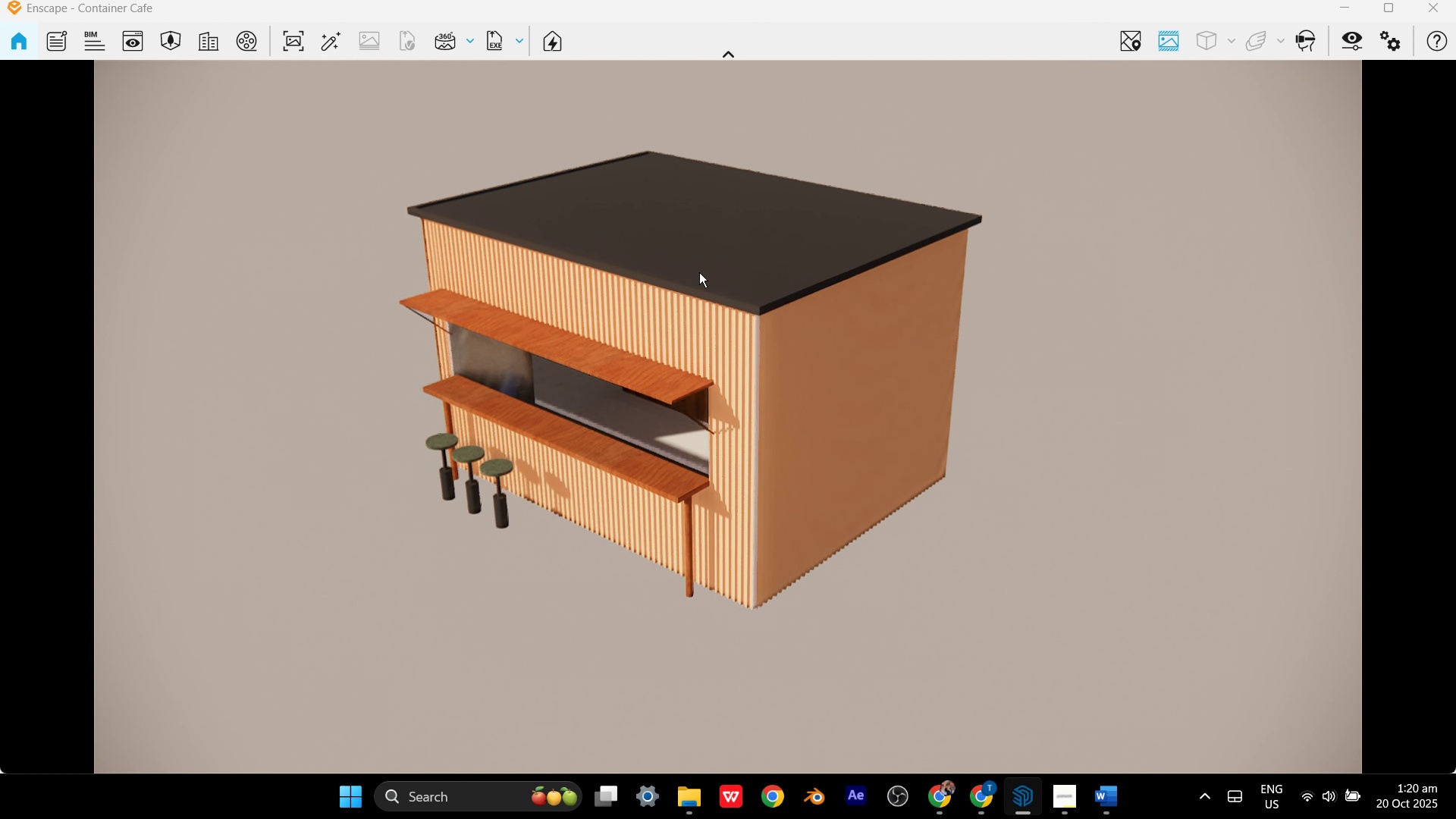 
scroll: coordinate [655, 261], scroll_direction: up, amount: 2.0
 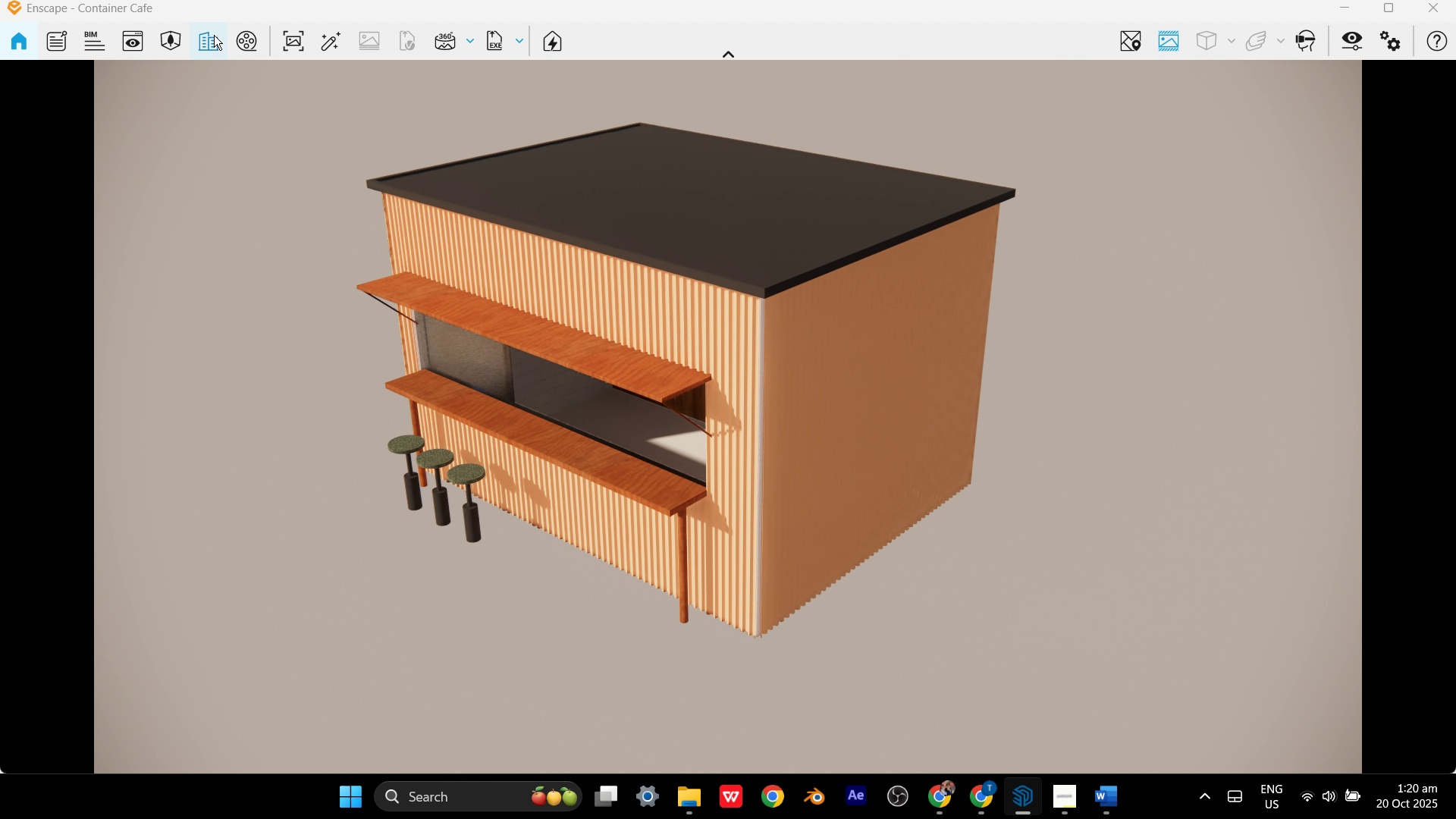 
left_click([298, 35])
 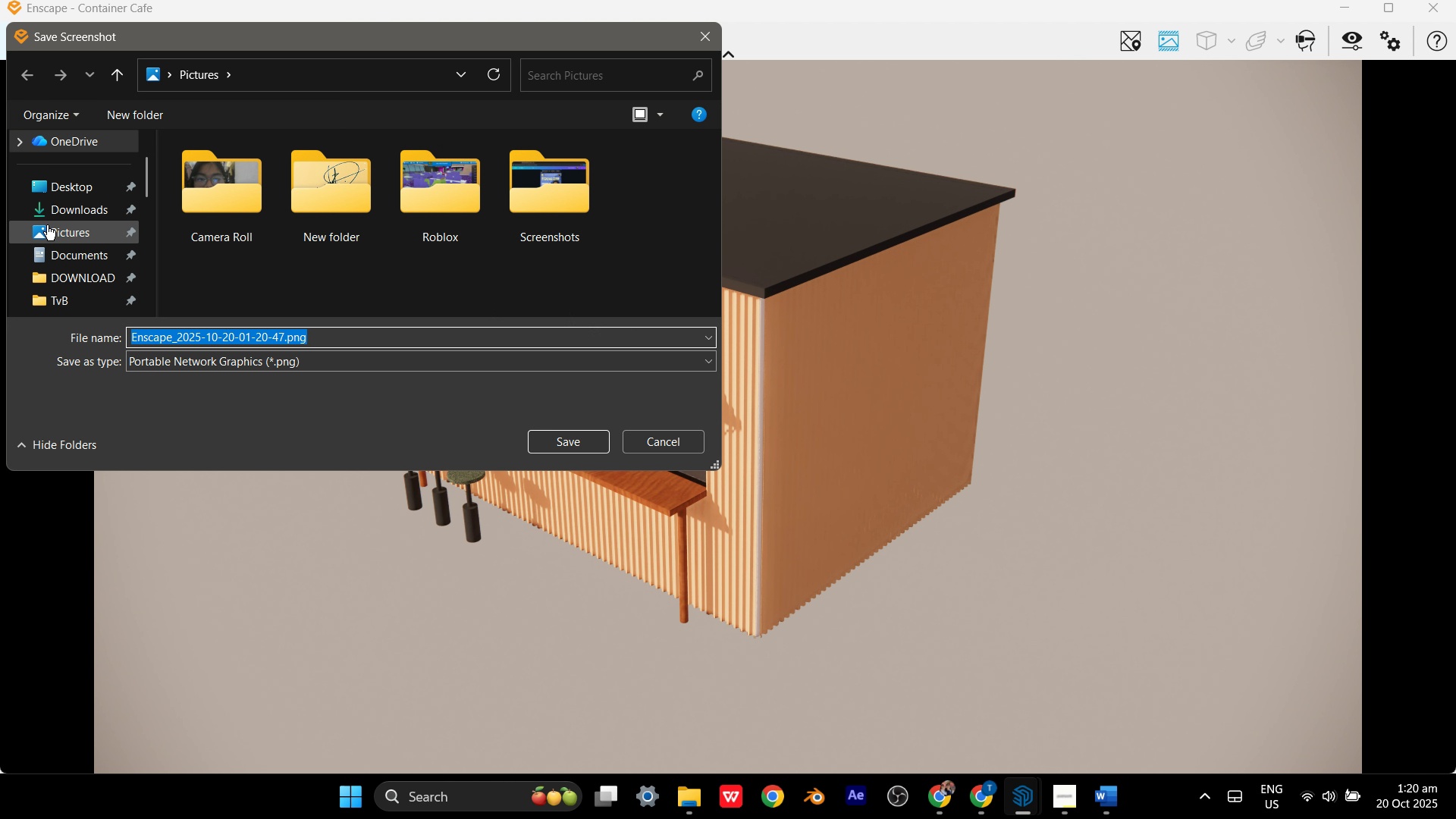 
left_click([90, 250])
 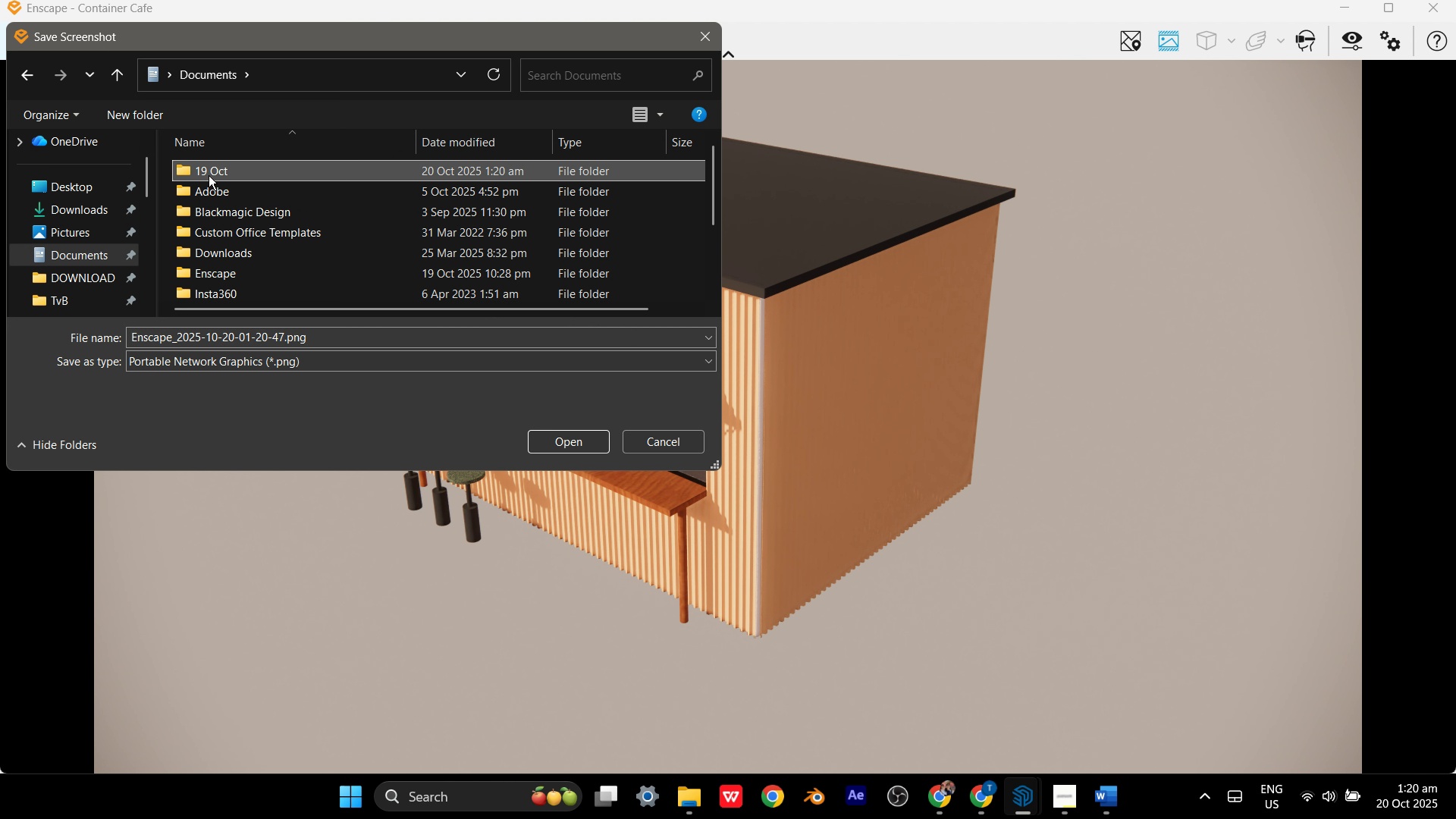 
double_click([209, 175])
 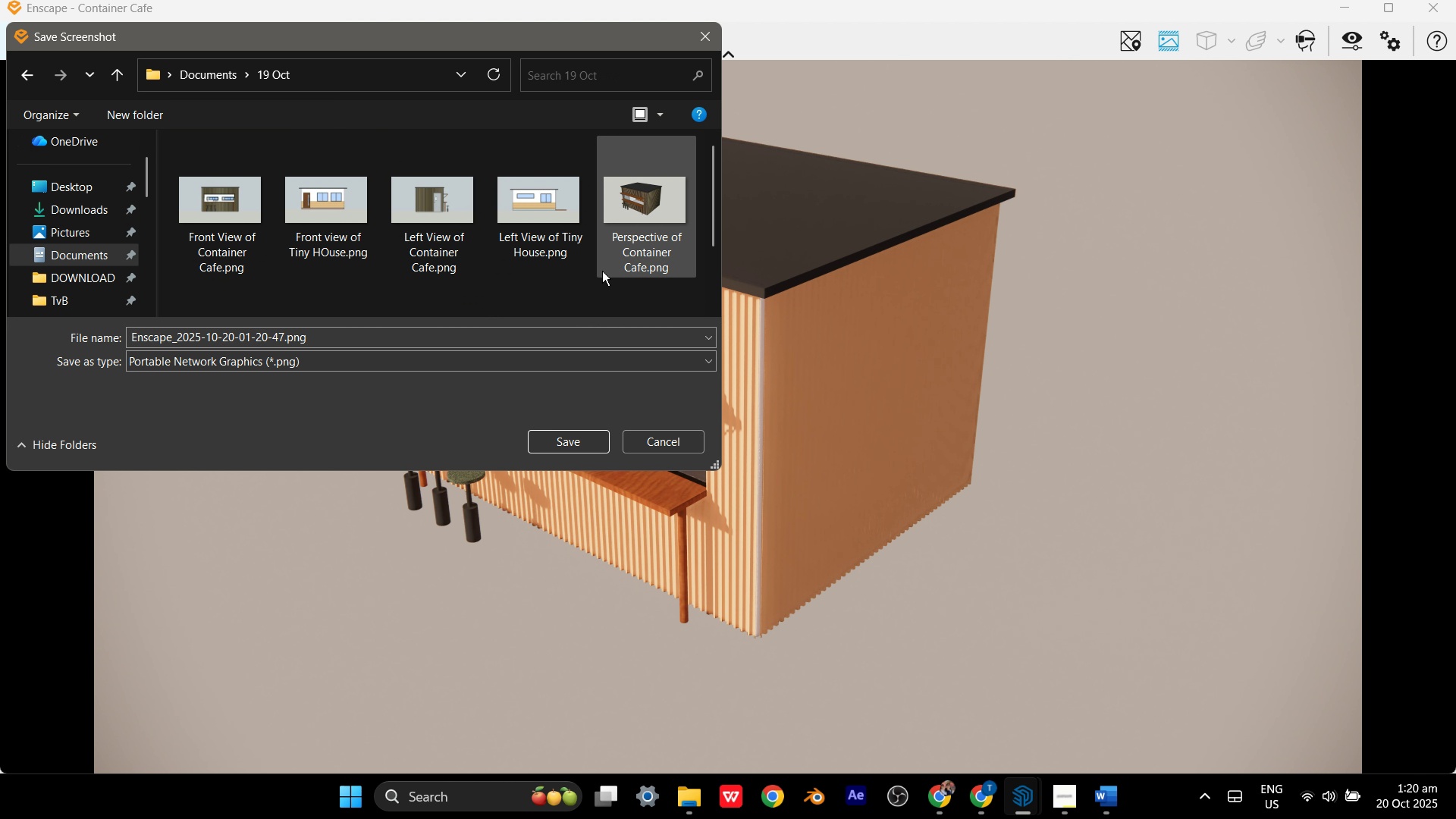 
scroll: coordinate [629, 261], scroll_direction: down, amount: 4.0
 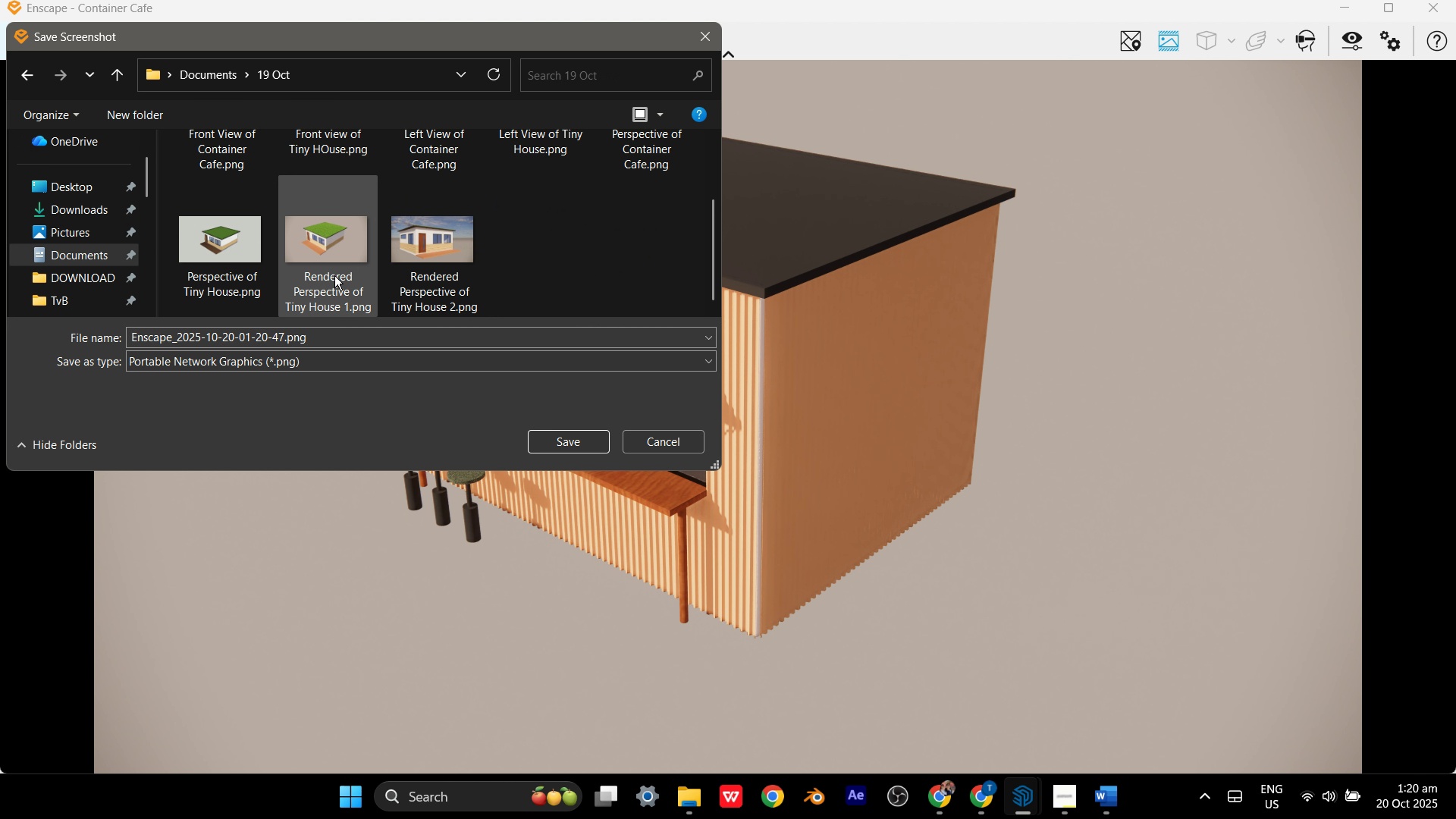 
left_click([334, 275])
 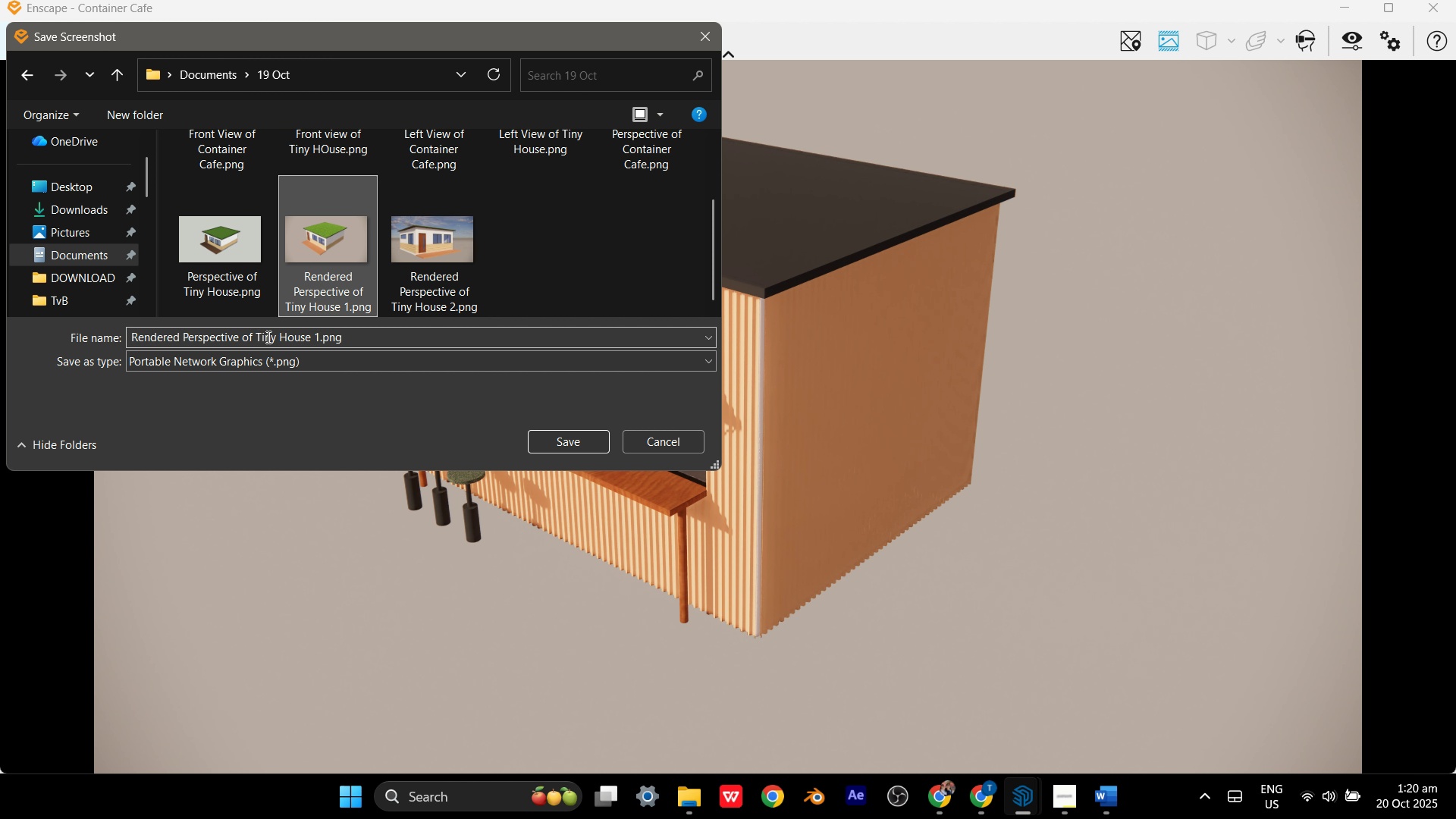 
left_click([267, 337])
 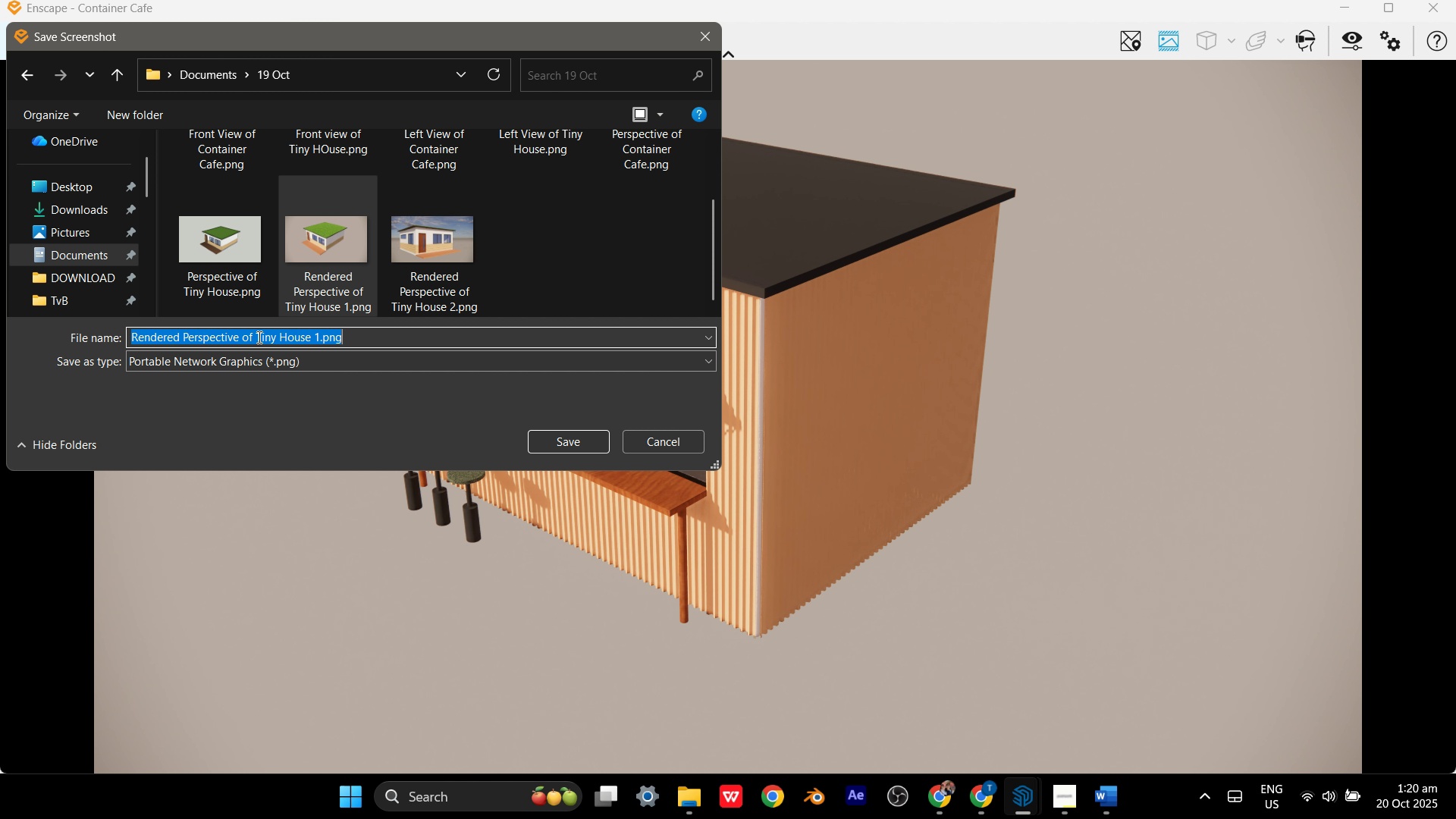 
left_click_drag(start_coordinate=[258, 337], to_coordinate=[317, 339])
 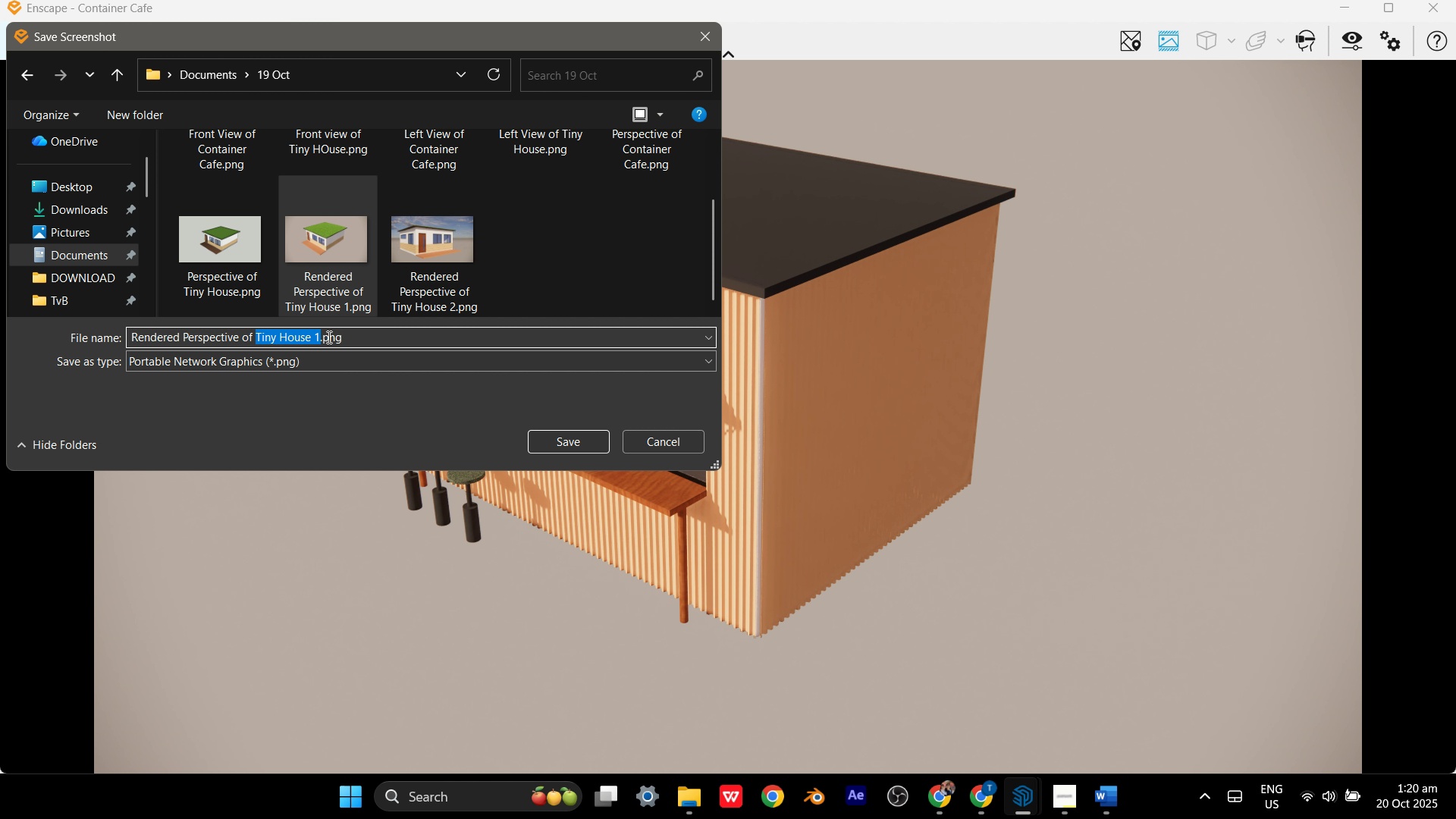 
type(Container Cafe)
 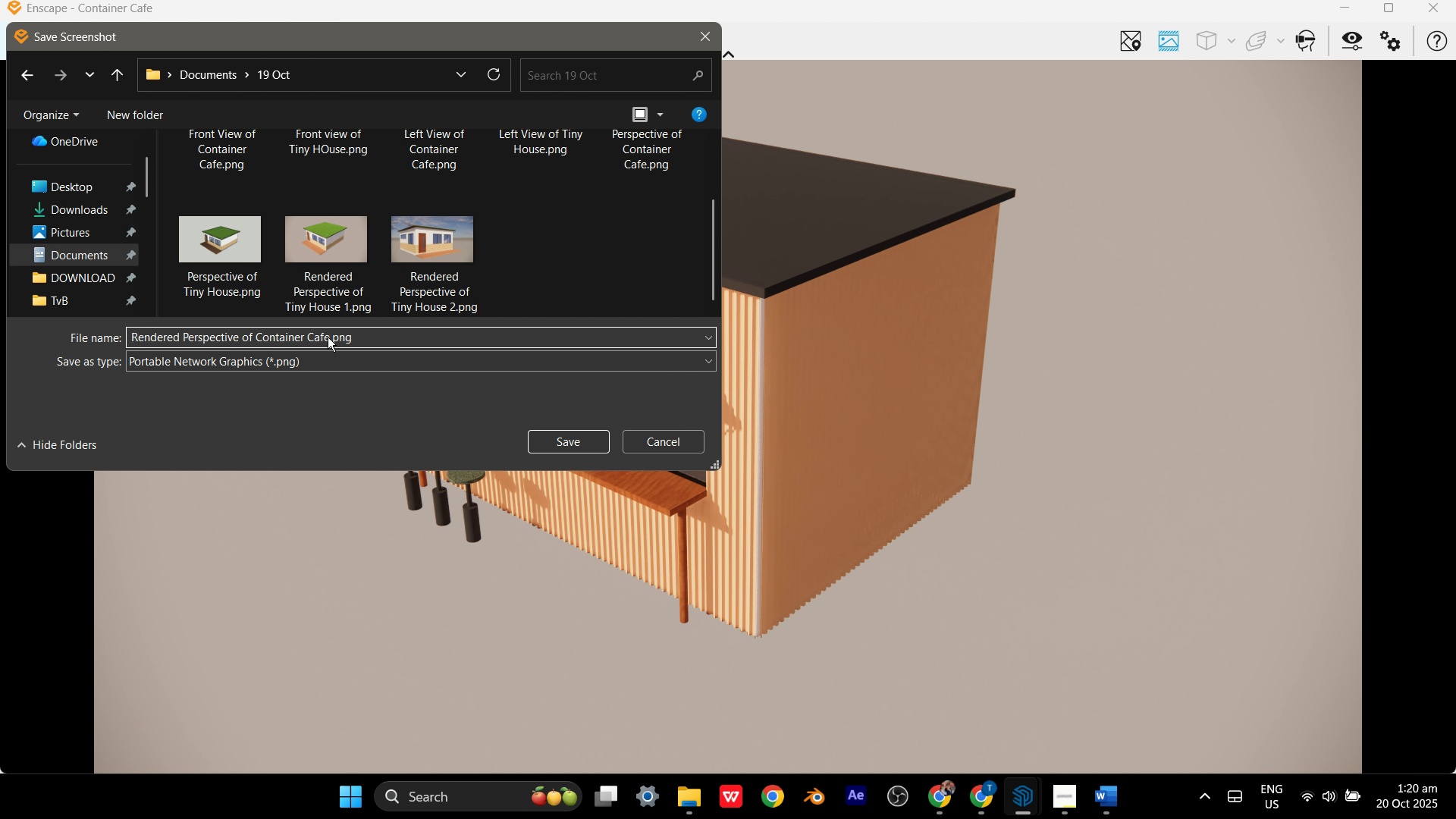 
key(Enter)
 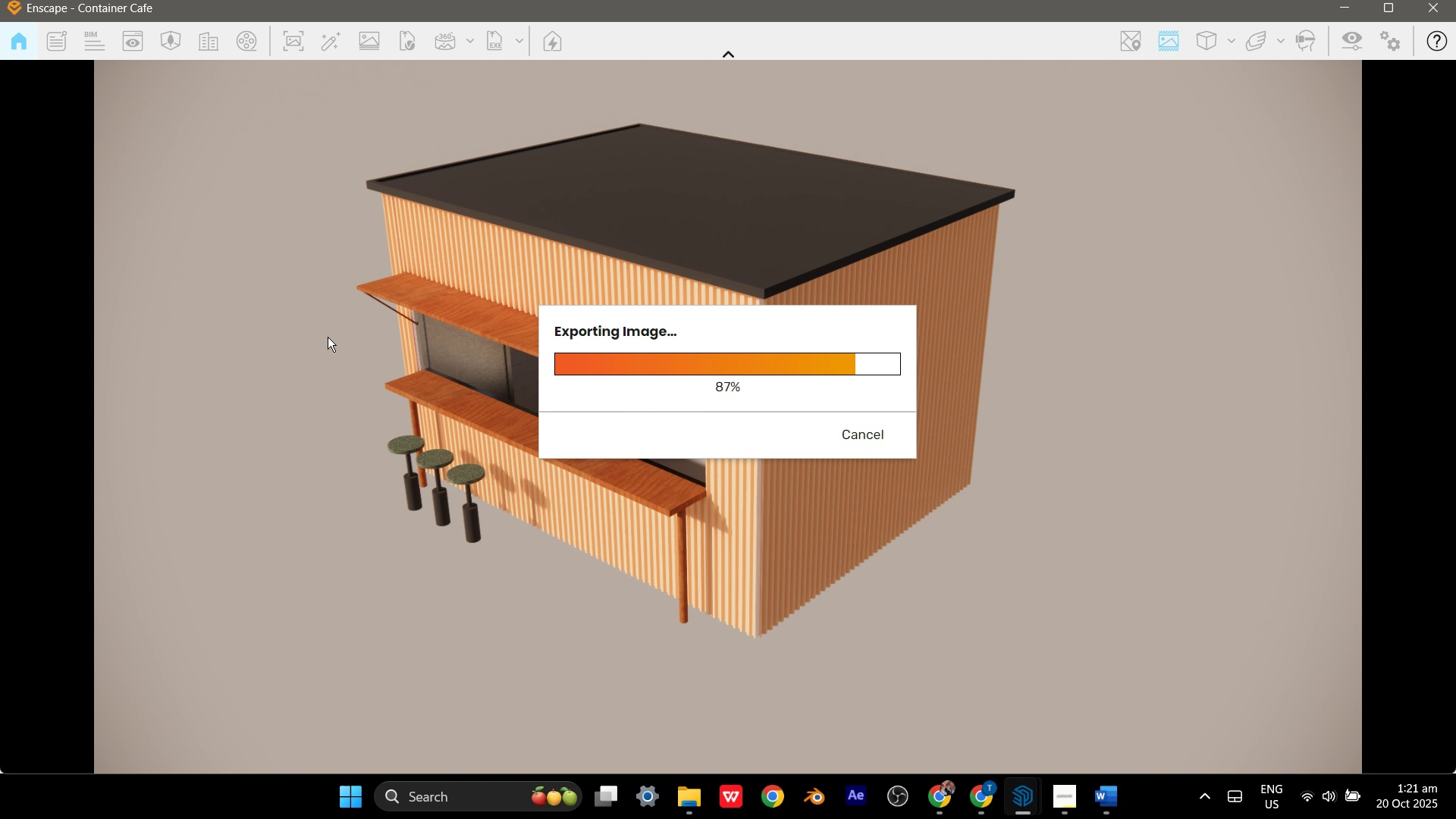 
wait(26.83)
 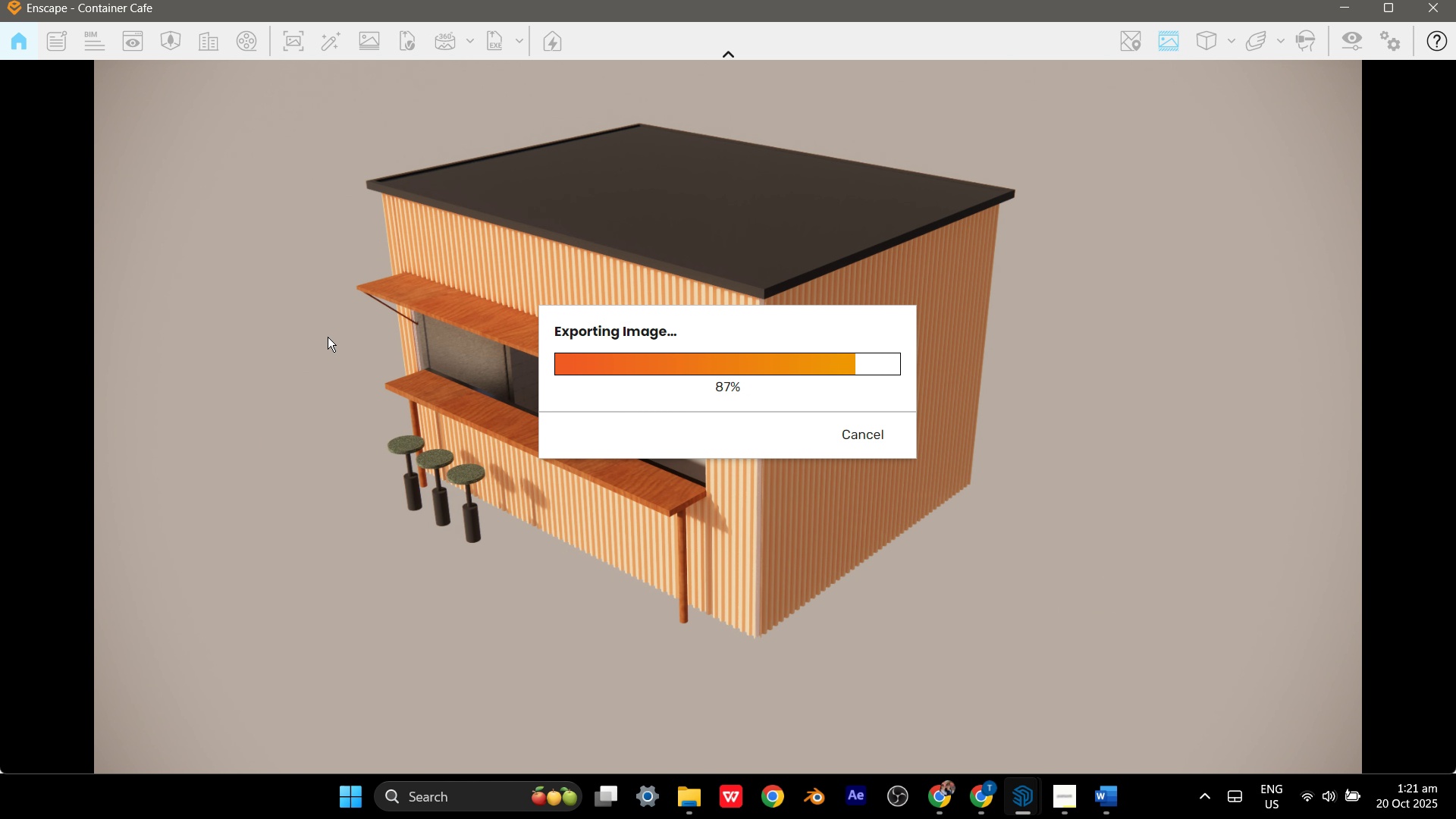 
left_click_drag(start_coordinate=[383, 483], to_coordinate=[1037, 326])
 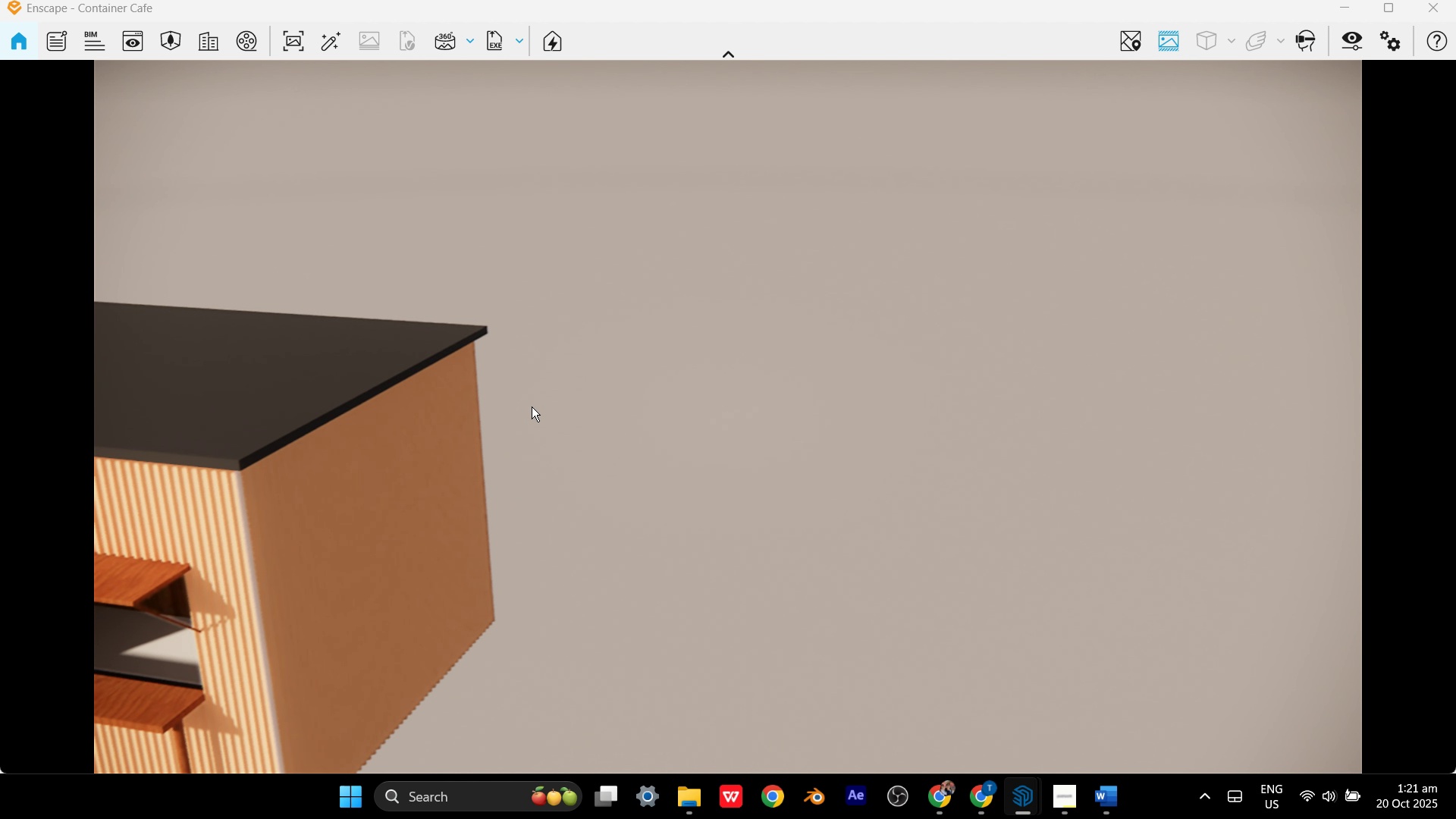 
scroll: coordinate [927, 409], scroll_direction: down, amount: 26.0
 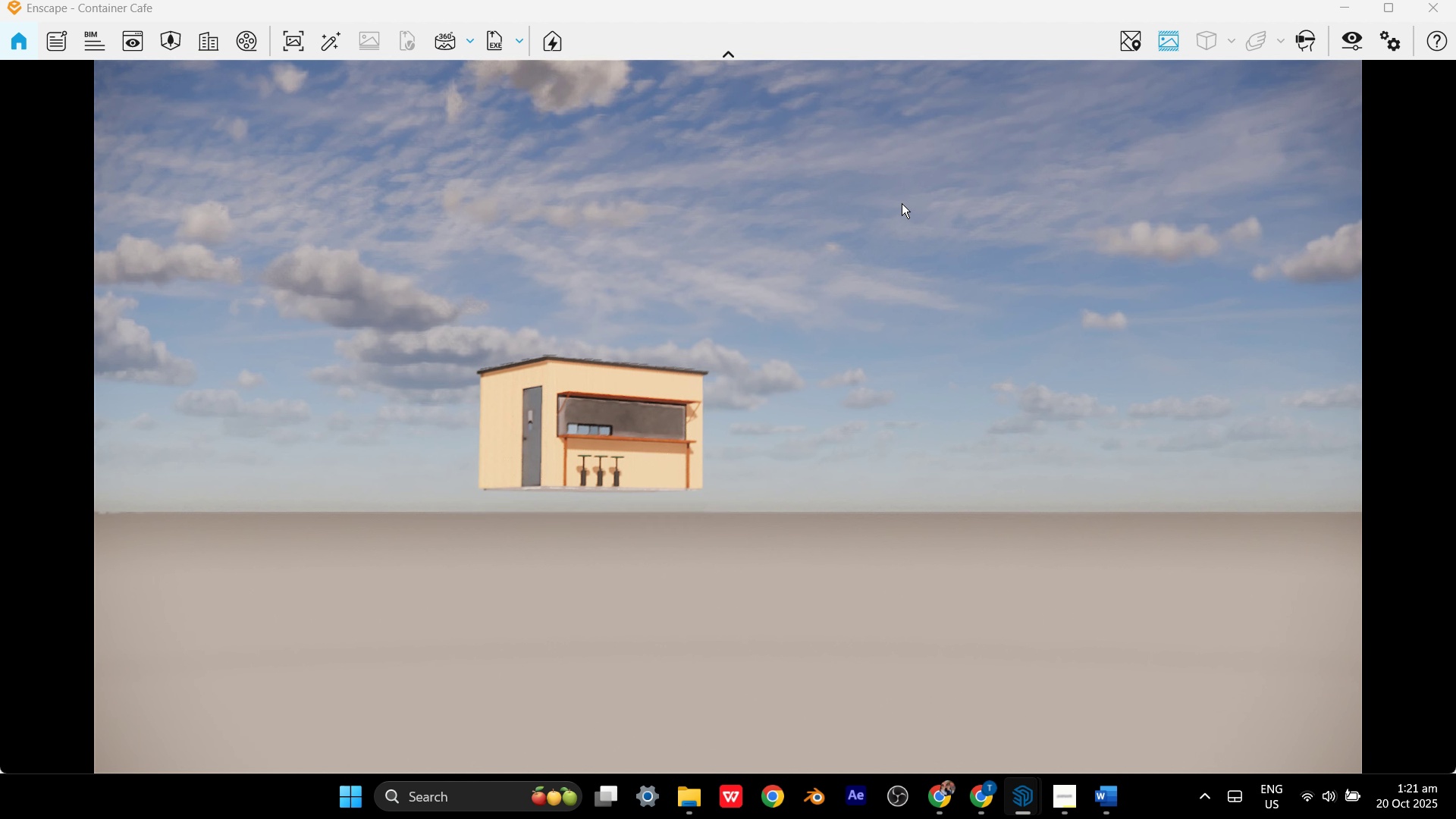 
wait(7.57)
 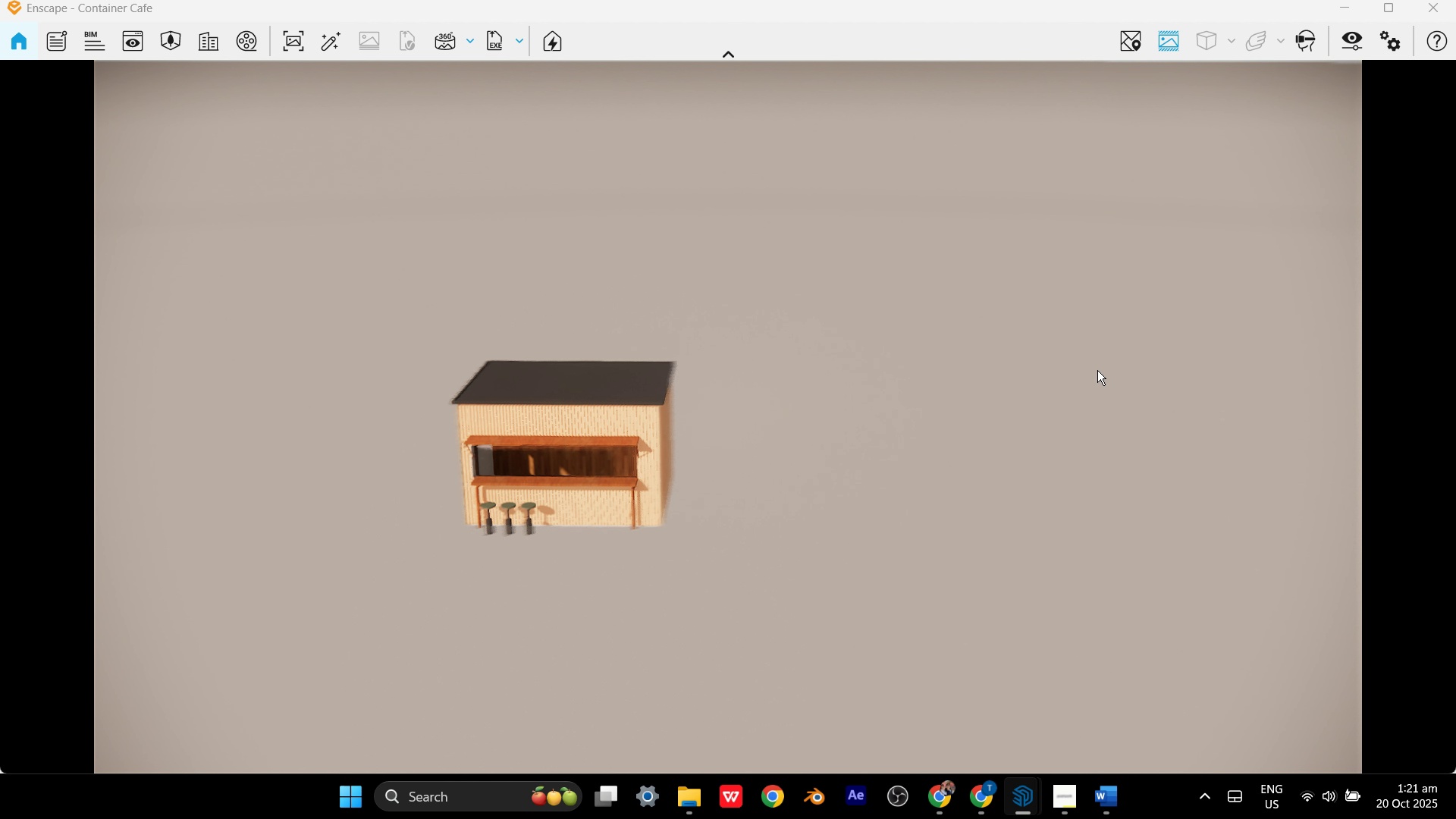 
scroll: coordinate [276, 283], scroll_direction: up, amount: 21.0
 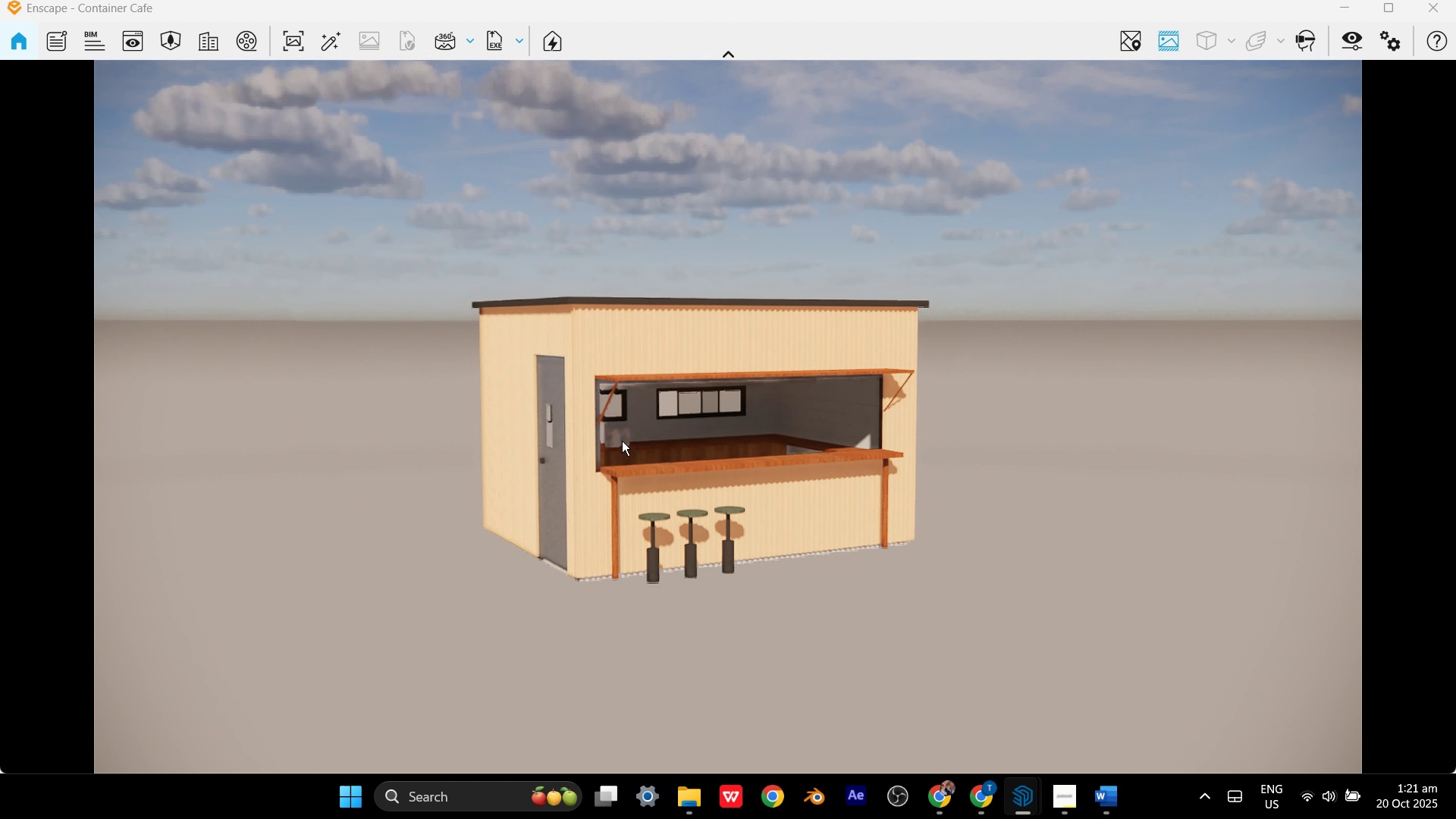 
wait(10.61)
 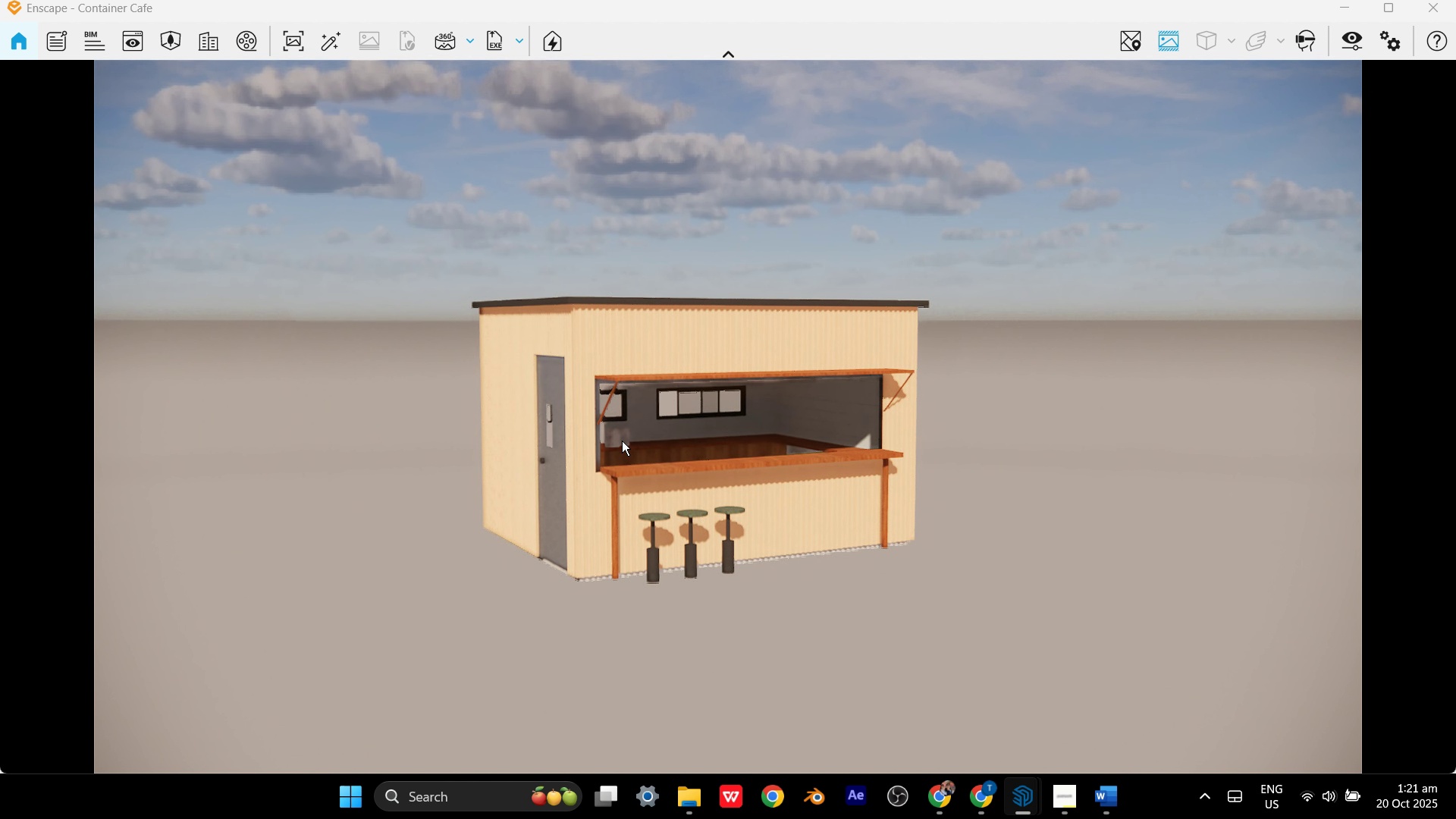 
left_click([293, 33])
 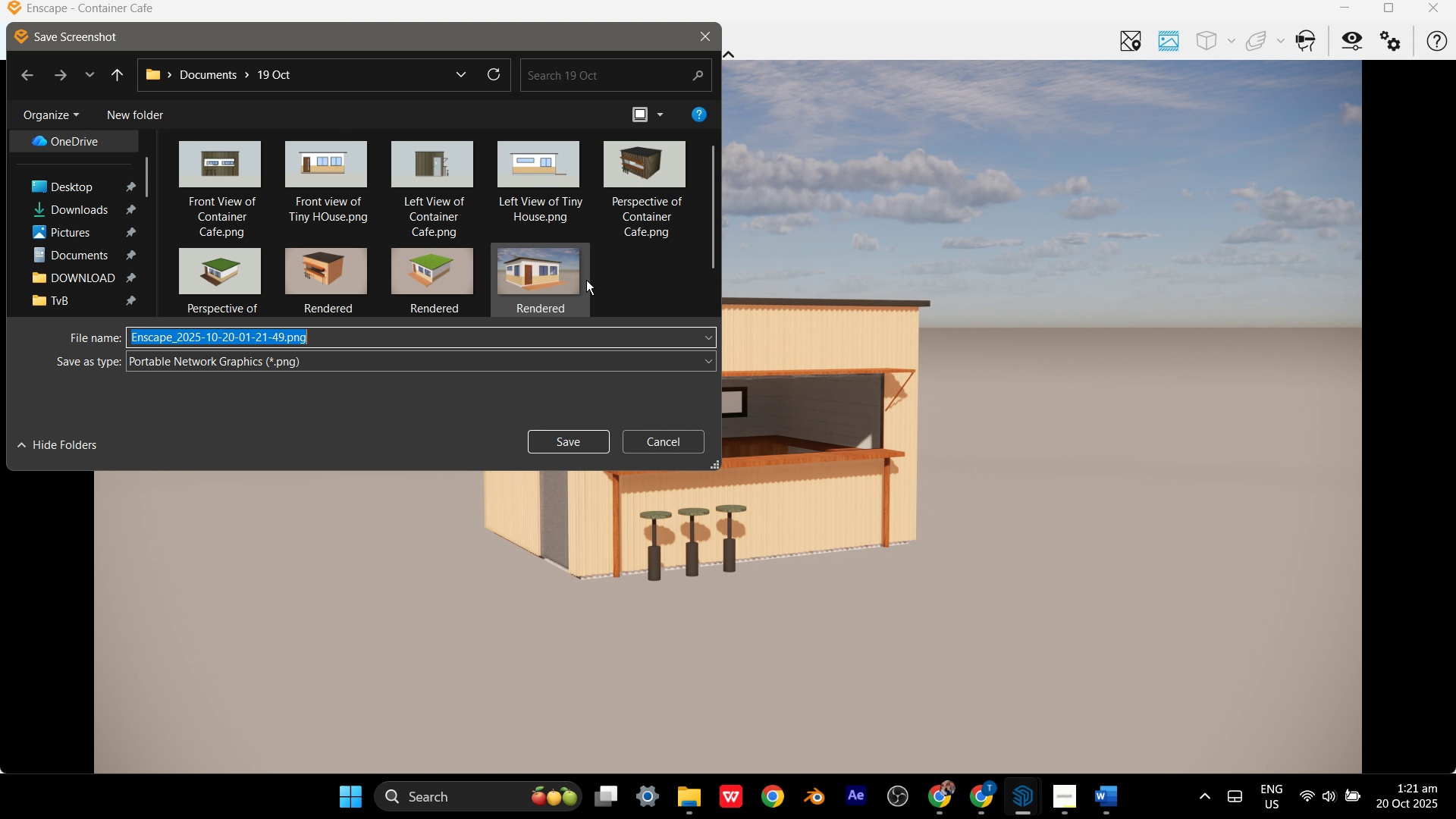 
scroll: coordinate [586, 280], scroll_direction: down, amount: 3.0
 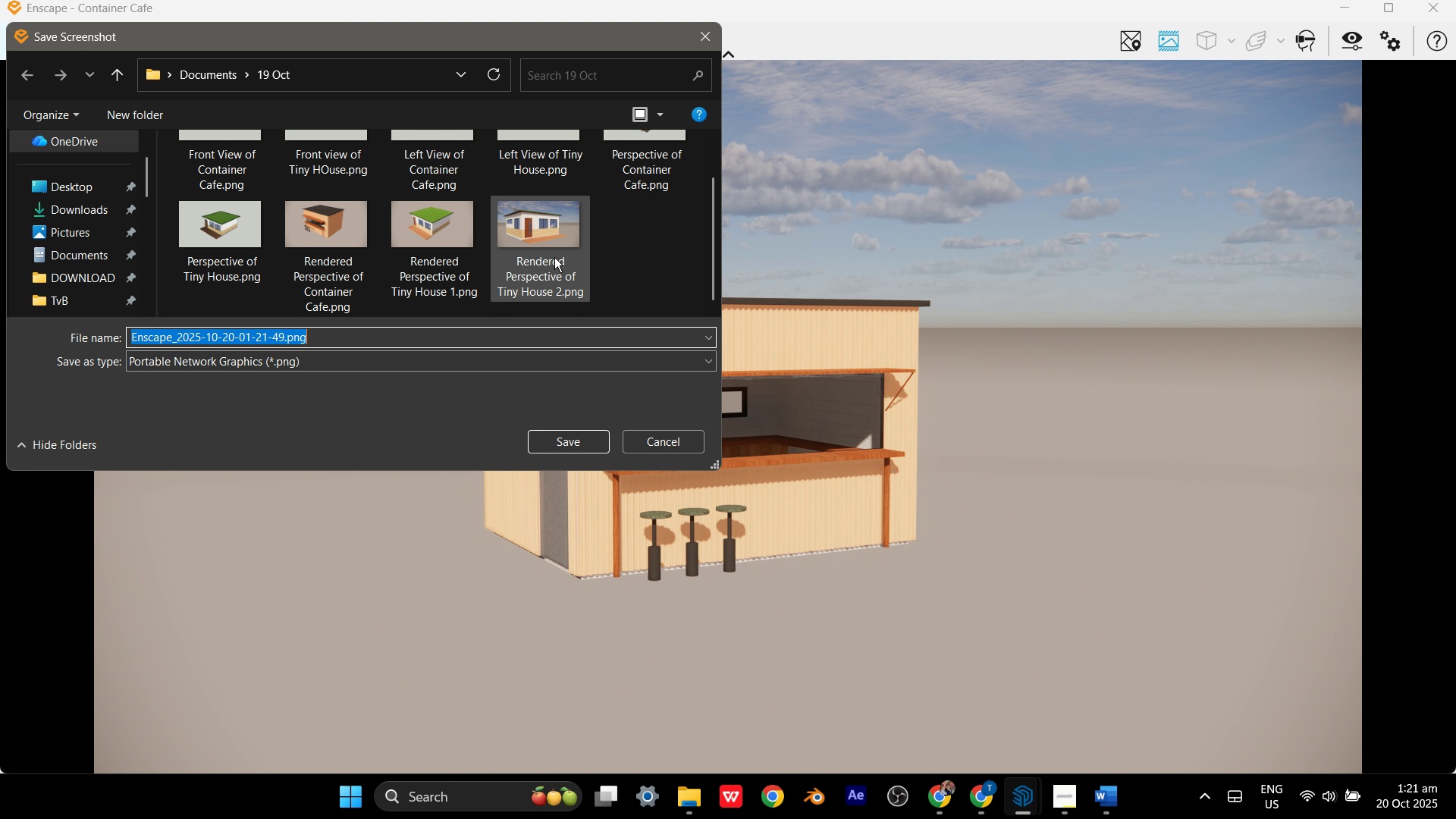 
left_click([366, 269])
 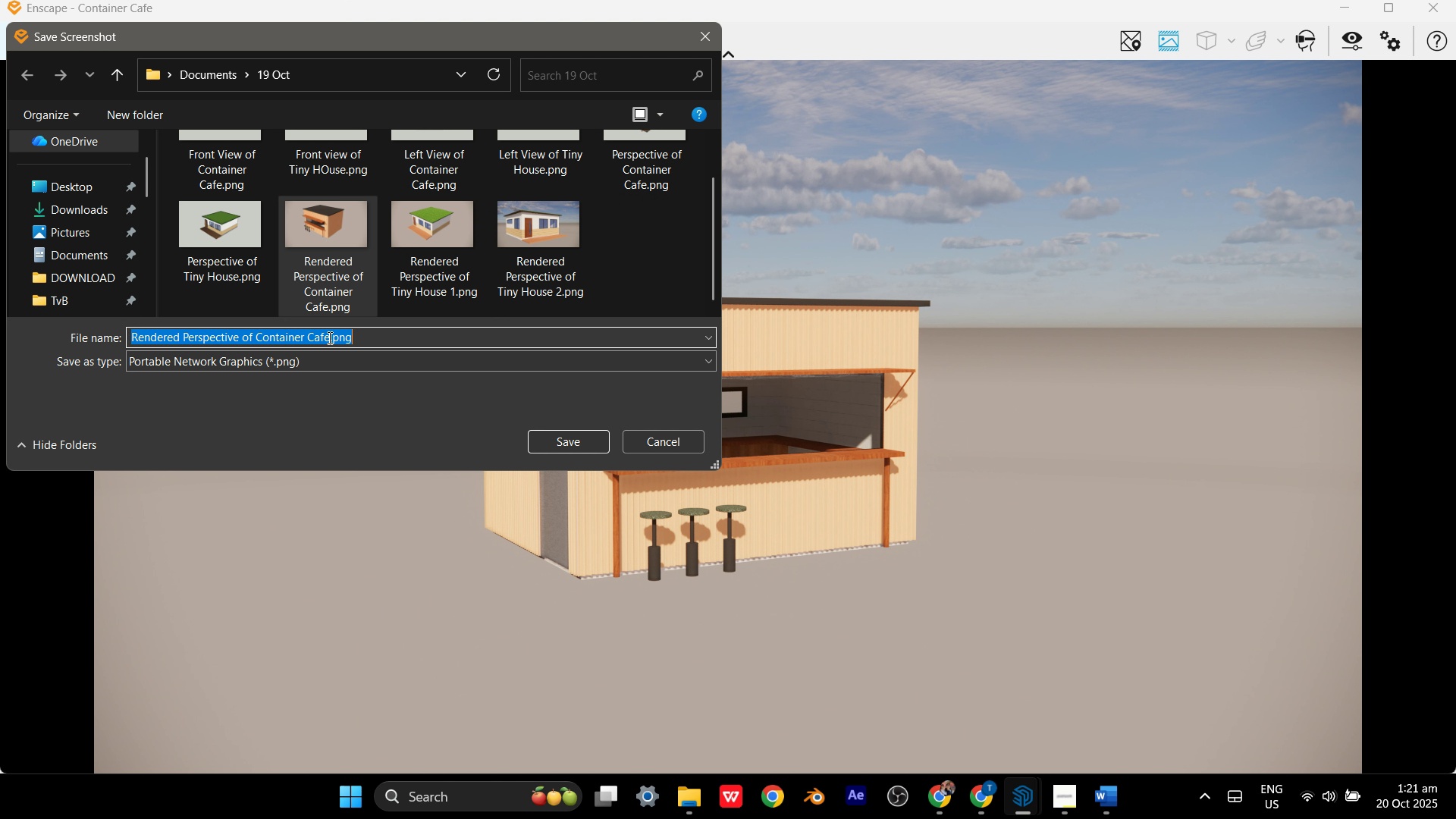 
double_click([328, 337])